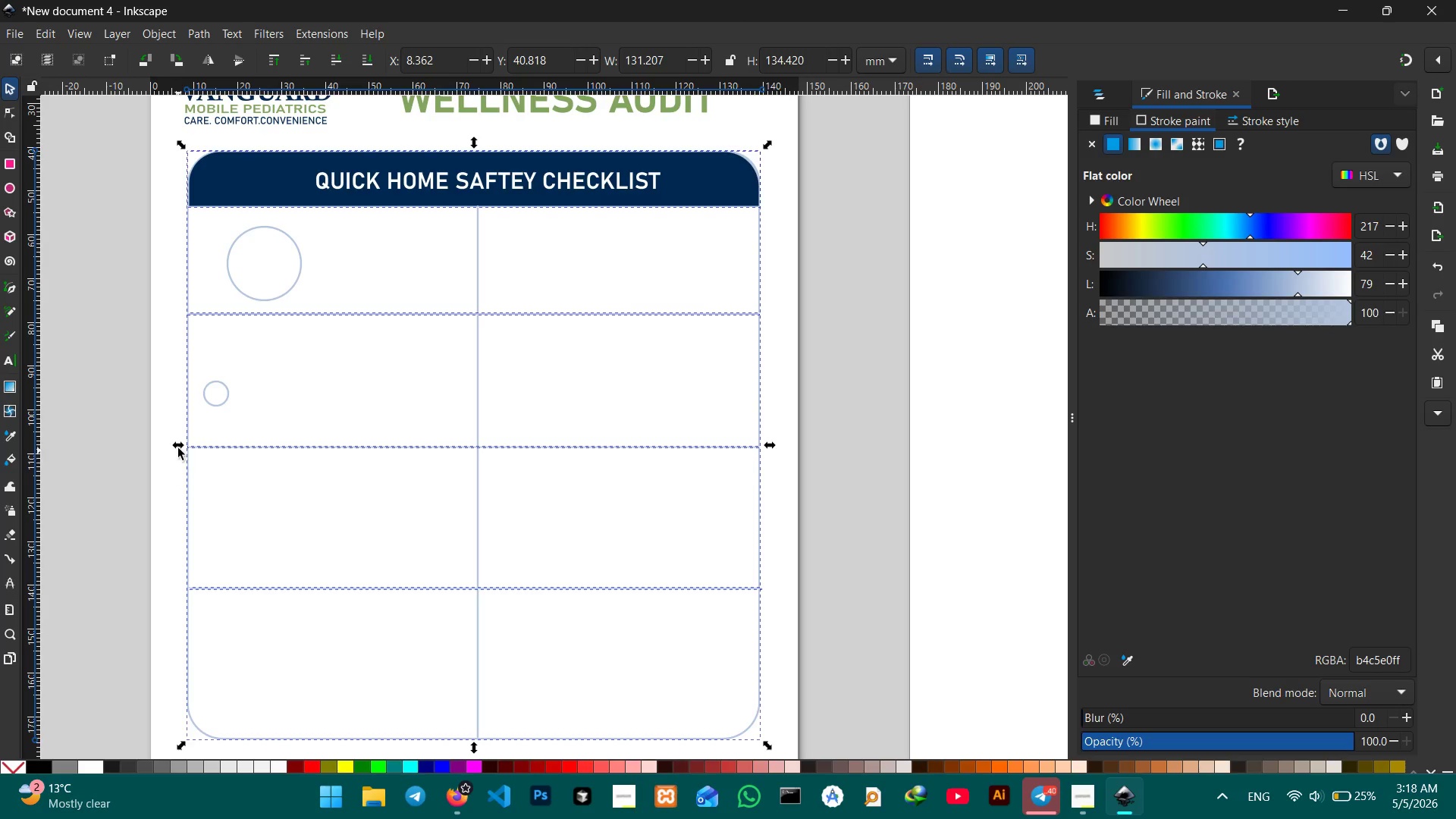 
left_click_drag(start_coordinate=[178, 446], to_coordinate=[163, 447])
 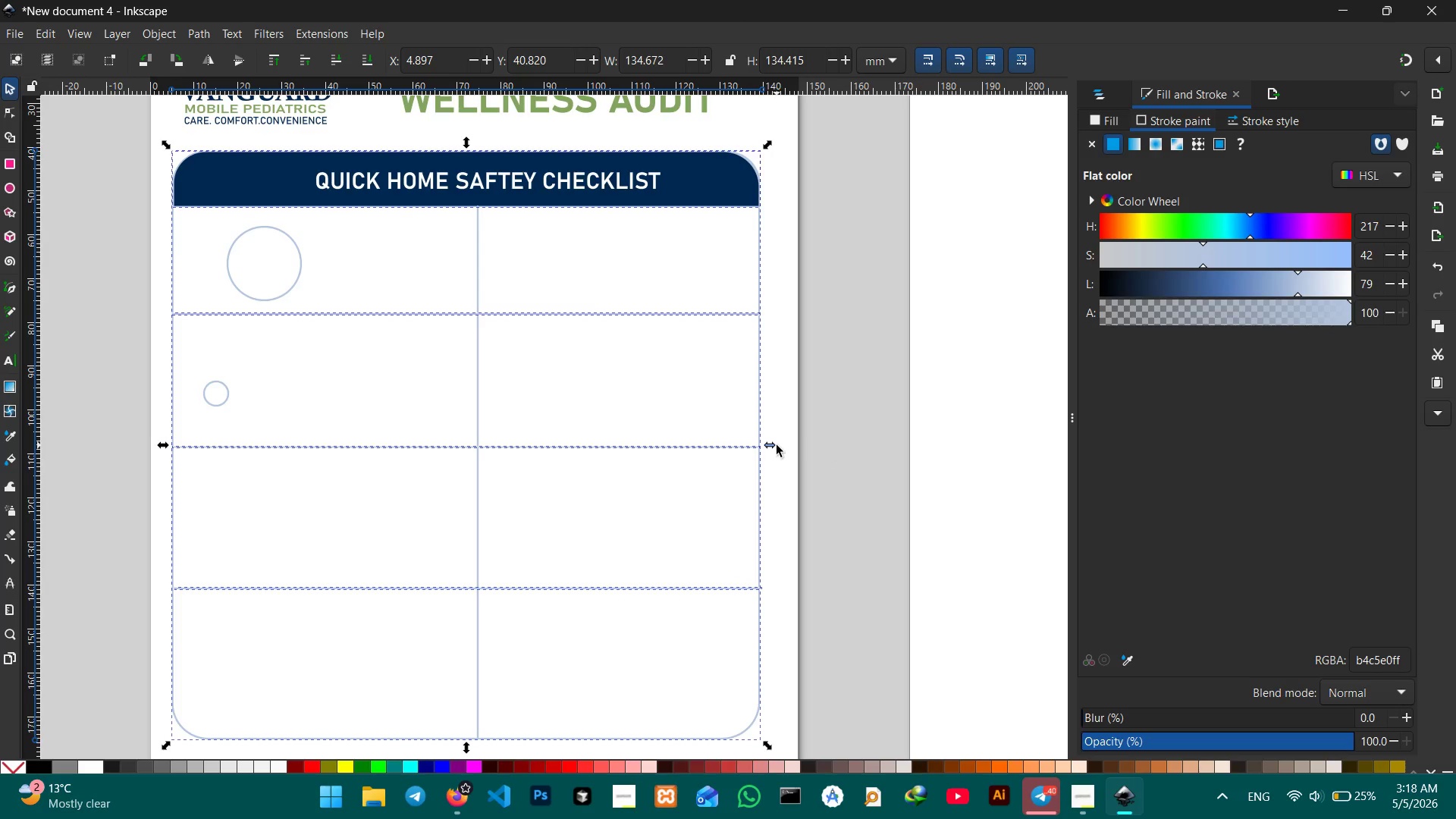 
left_click_drag(start_coordinate=[774, 444], to_coordinate=[789, 444])
 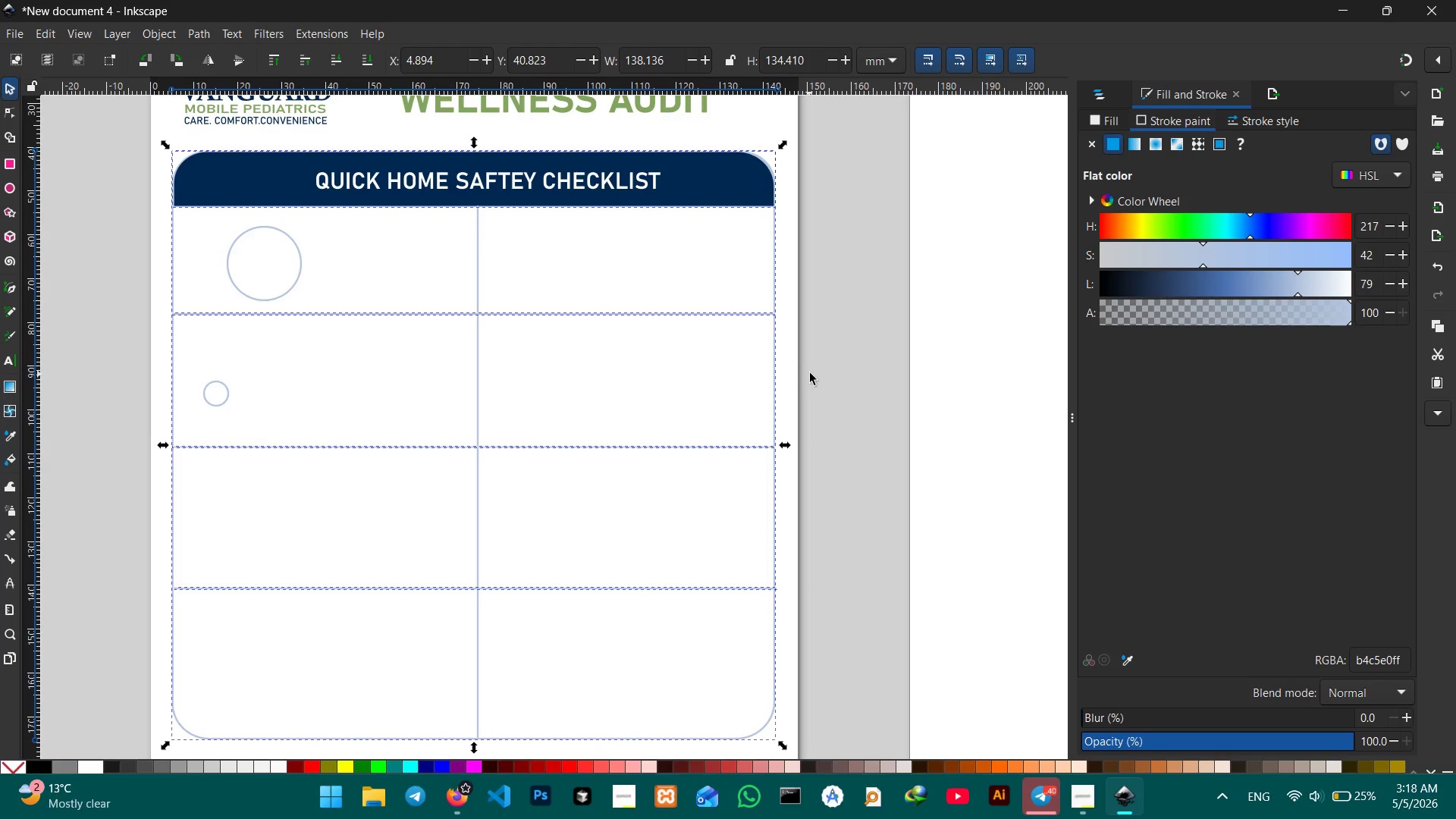 
left_click([818, 366])
 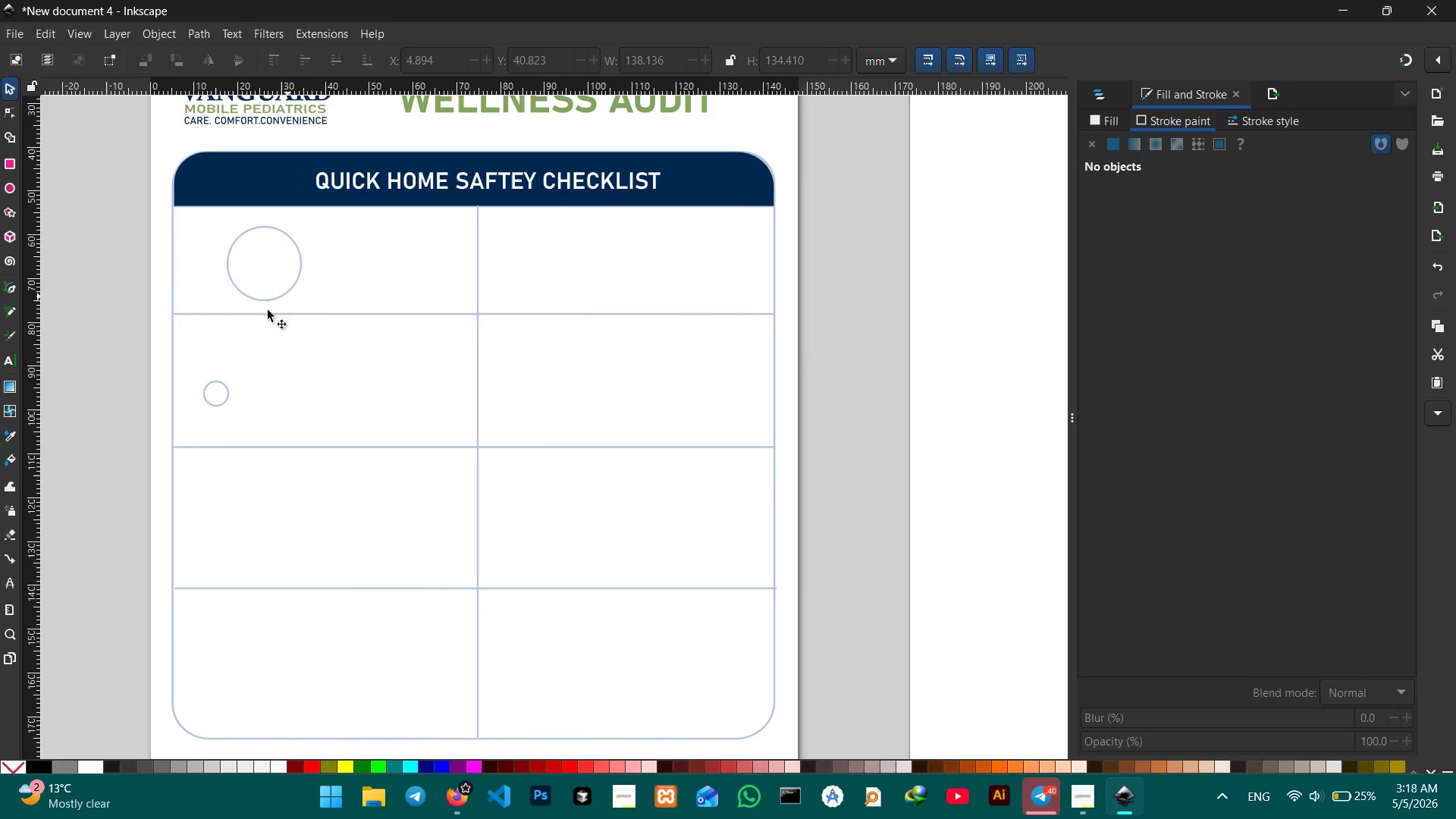 
scroll: coordinate [244, 293], scroll_direction: down, amount: 3.0
 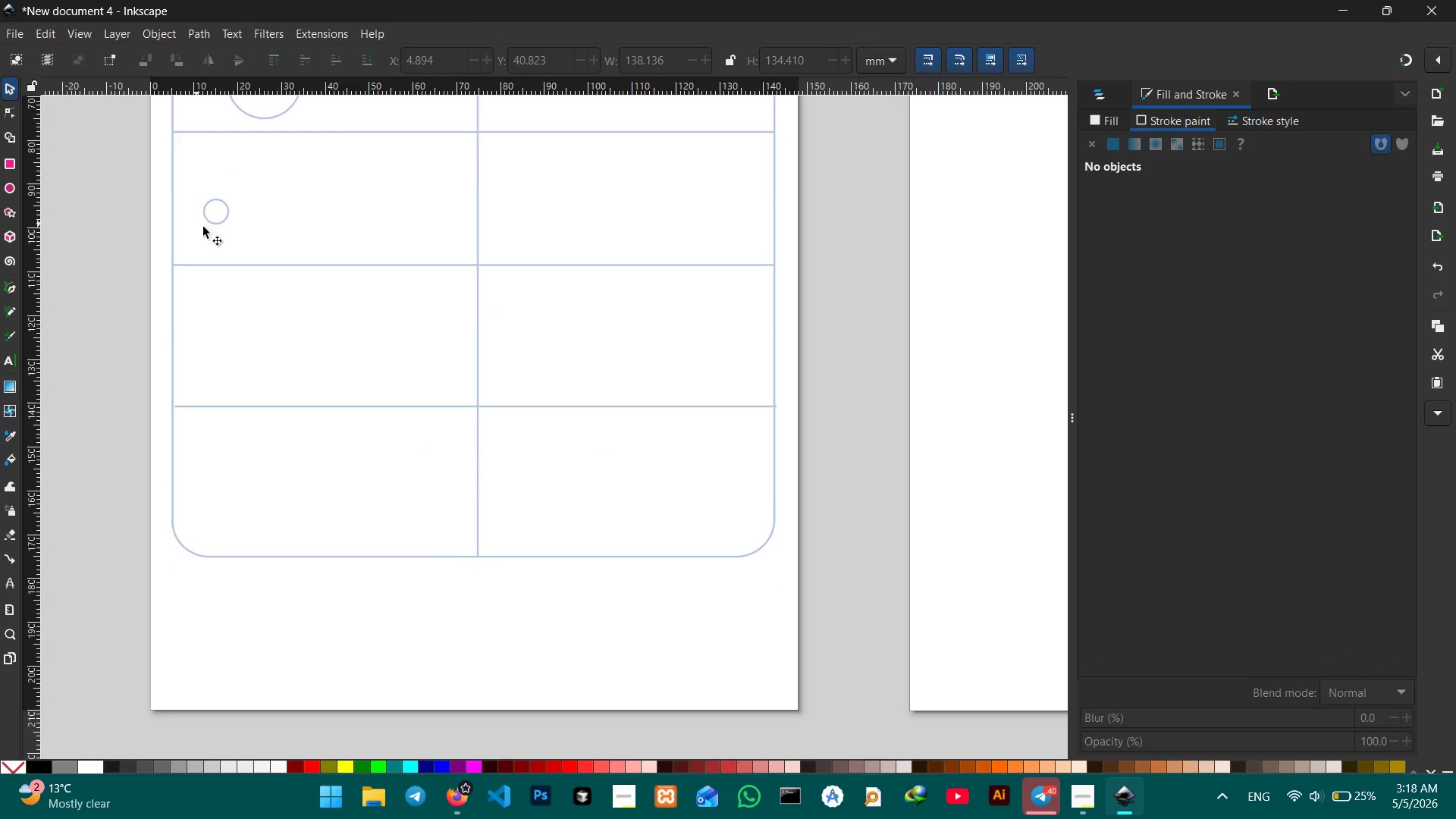 
scroll: coordinate [212, 231], scroll_direction: up, amount: 1.0
 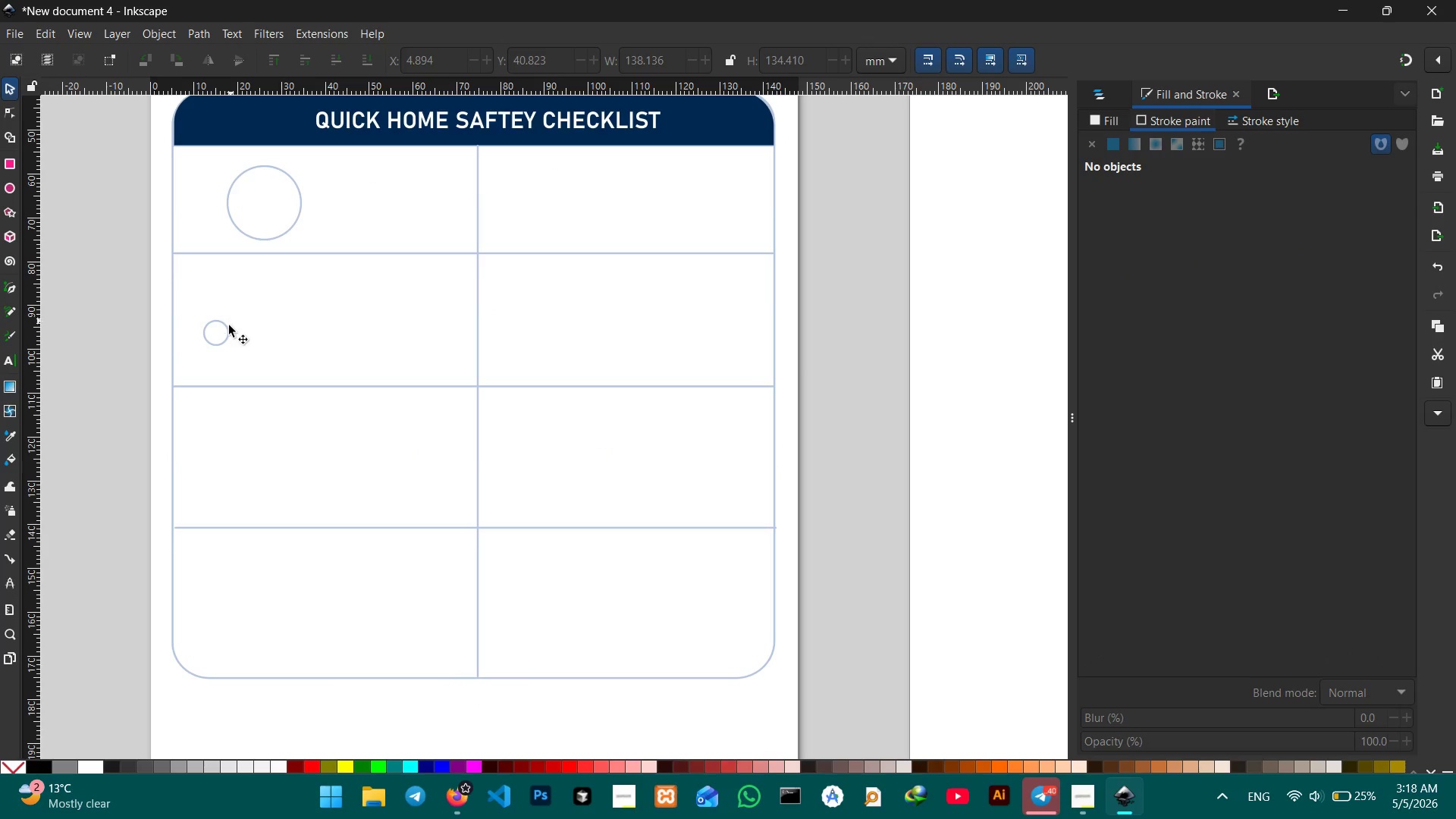 
left_click([226, 334])
 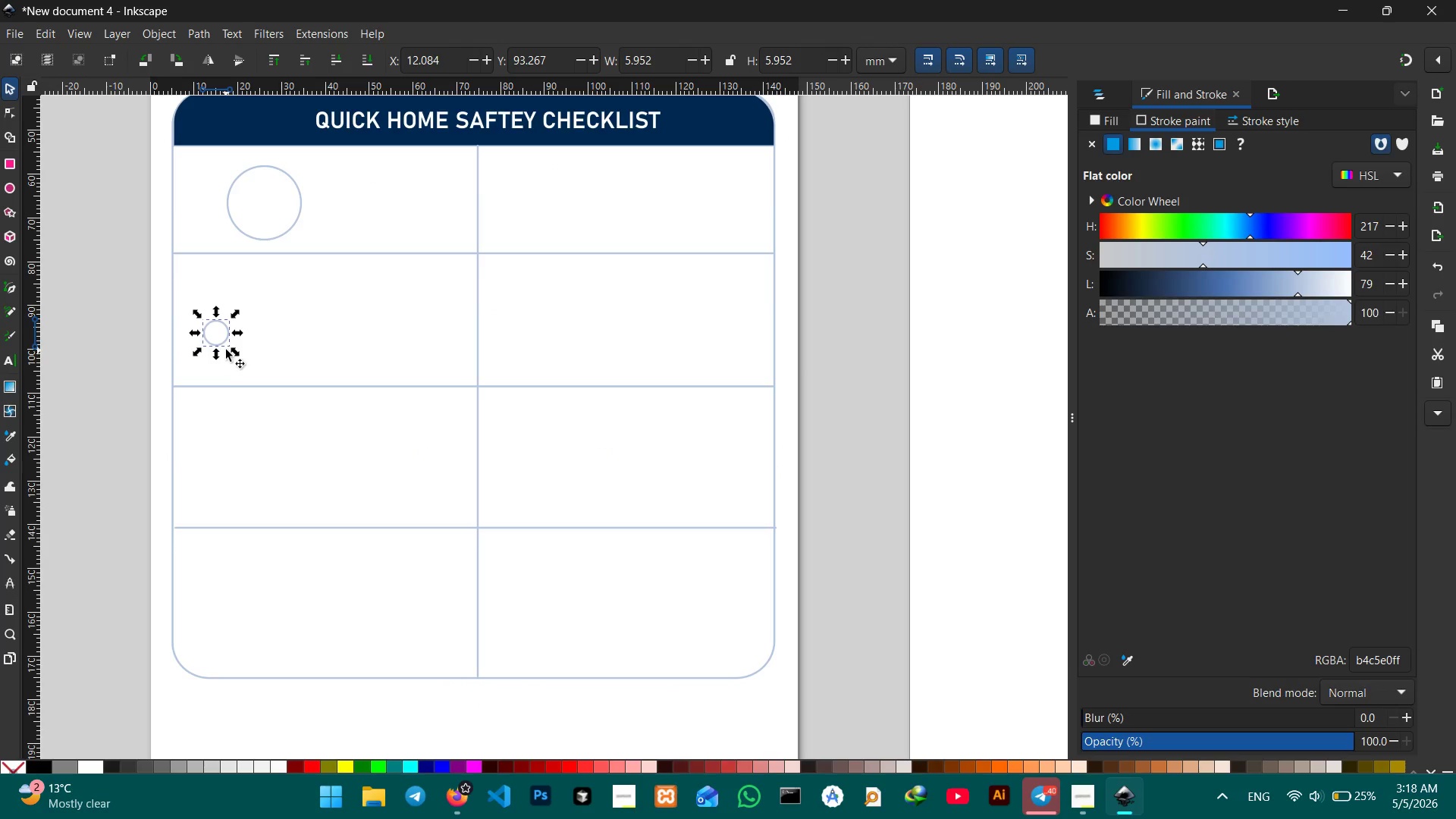 
key(Control+C)
 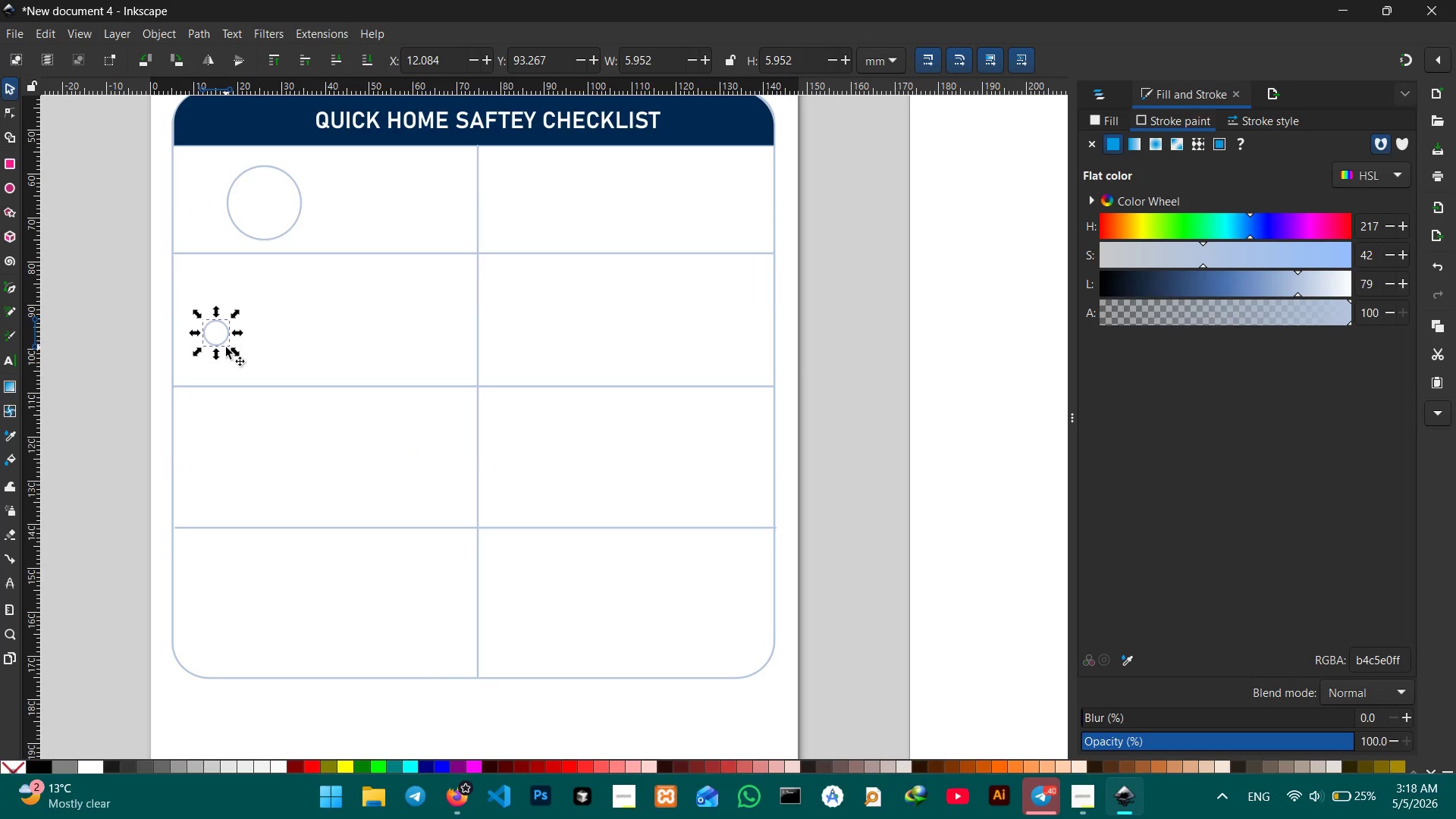 
key(Control+V)
 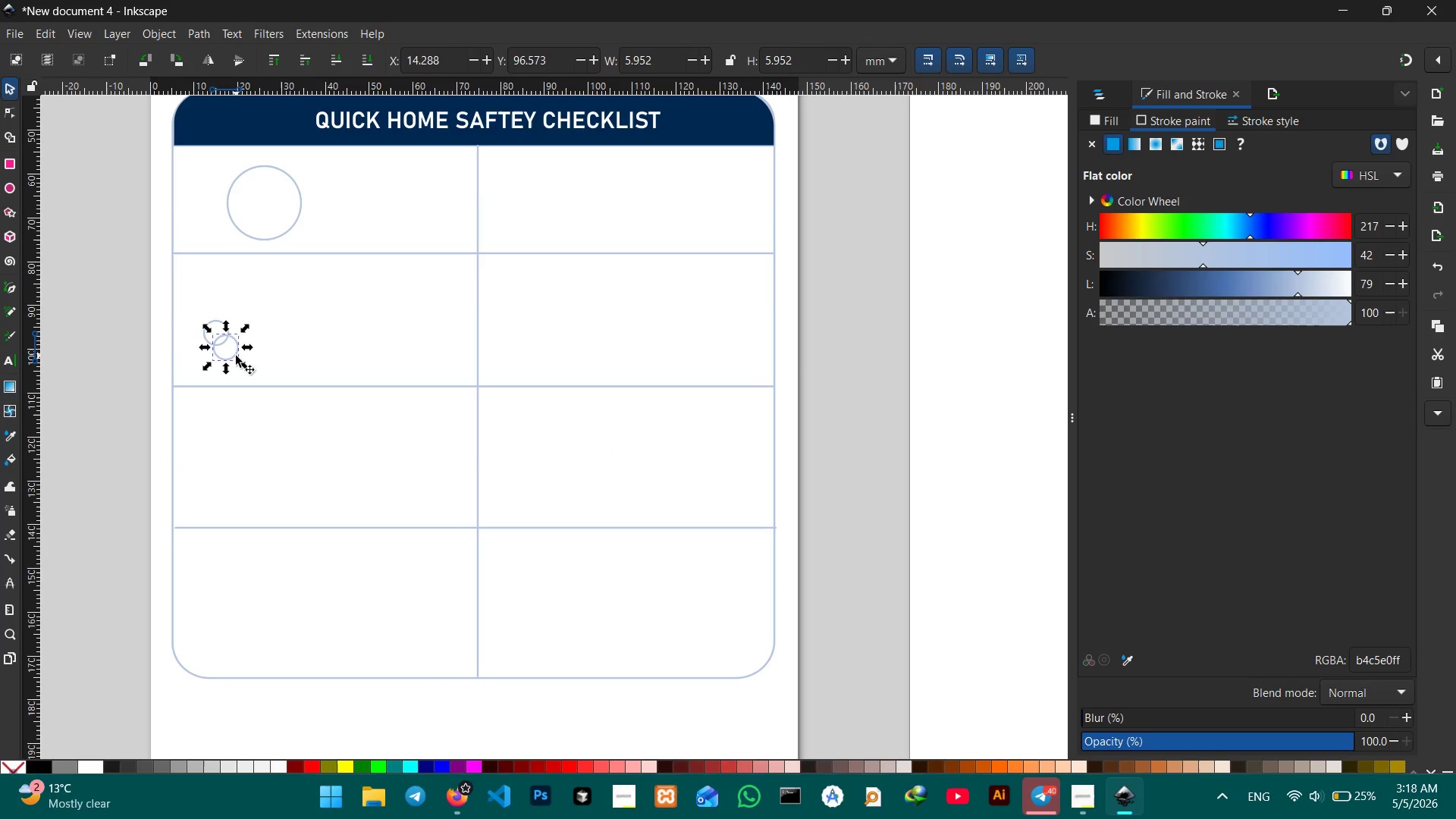 
left_click_drag(start_coordinate=[236, 356], to_coordinate=[210, 206])
 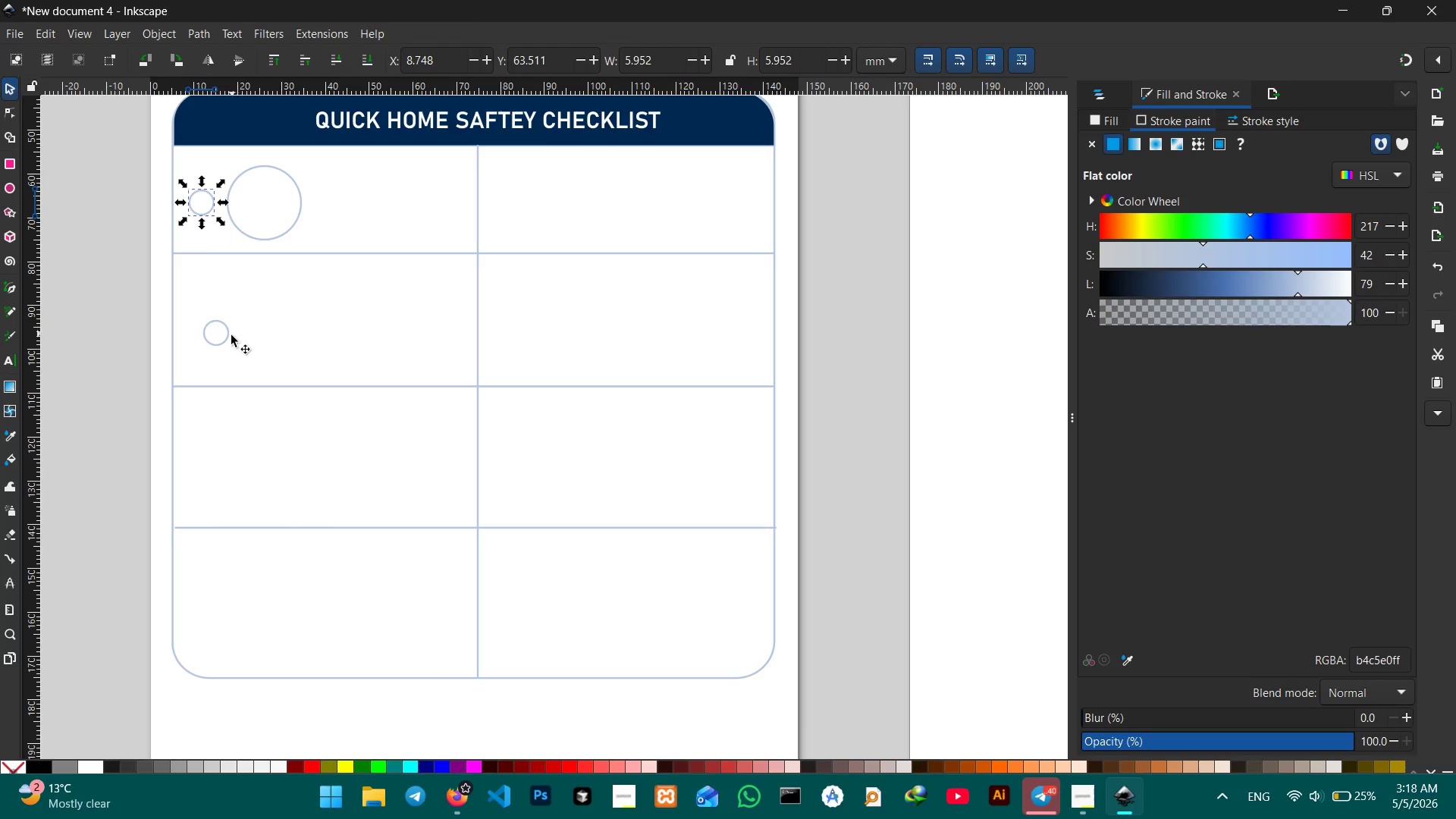 
left_click([224, 339])
 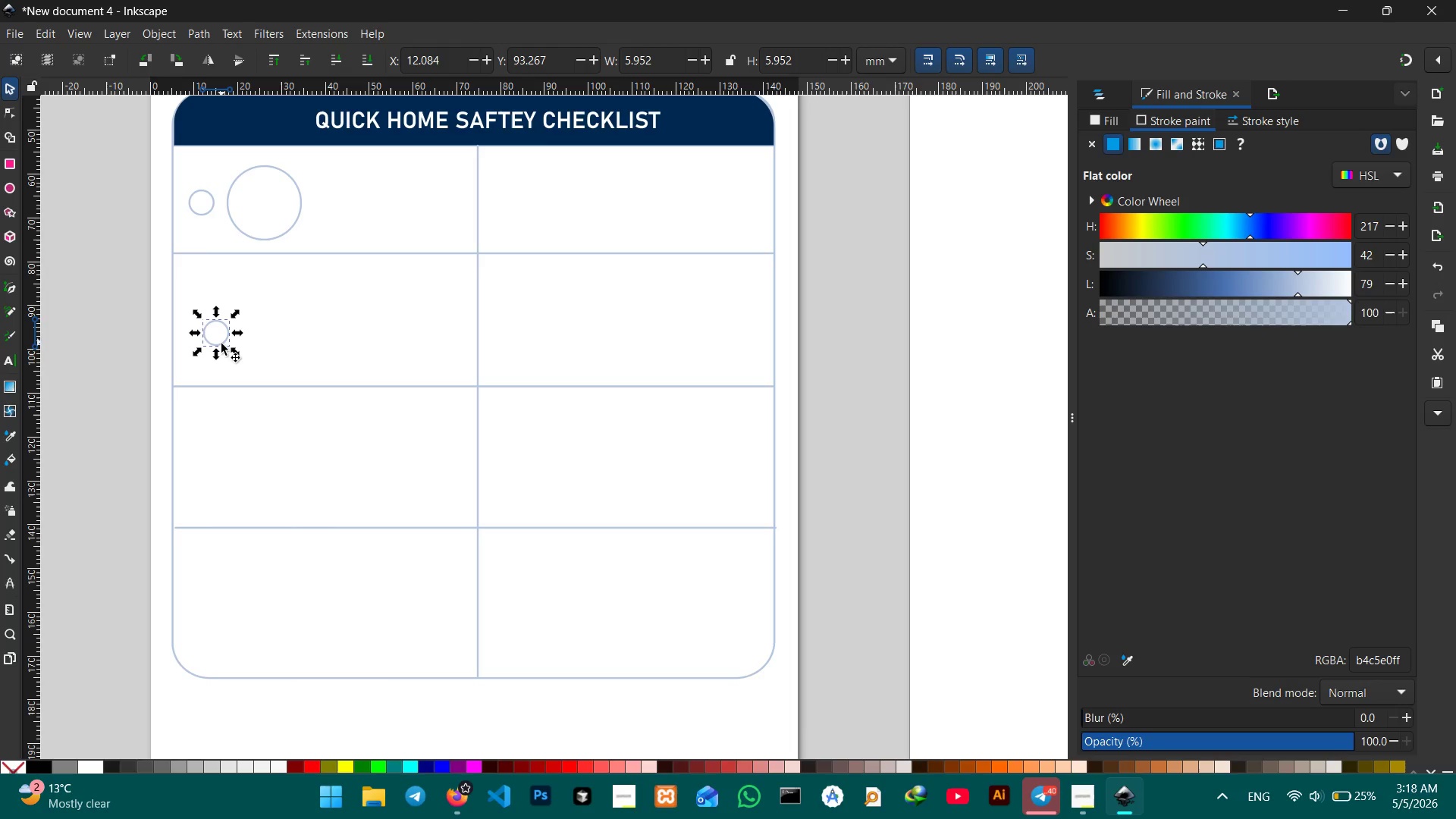 
left_click_drag(start_coordinate=[221, 344], to_coordinate=[205, 340])
 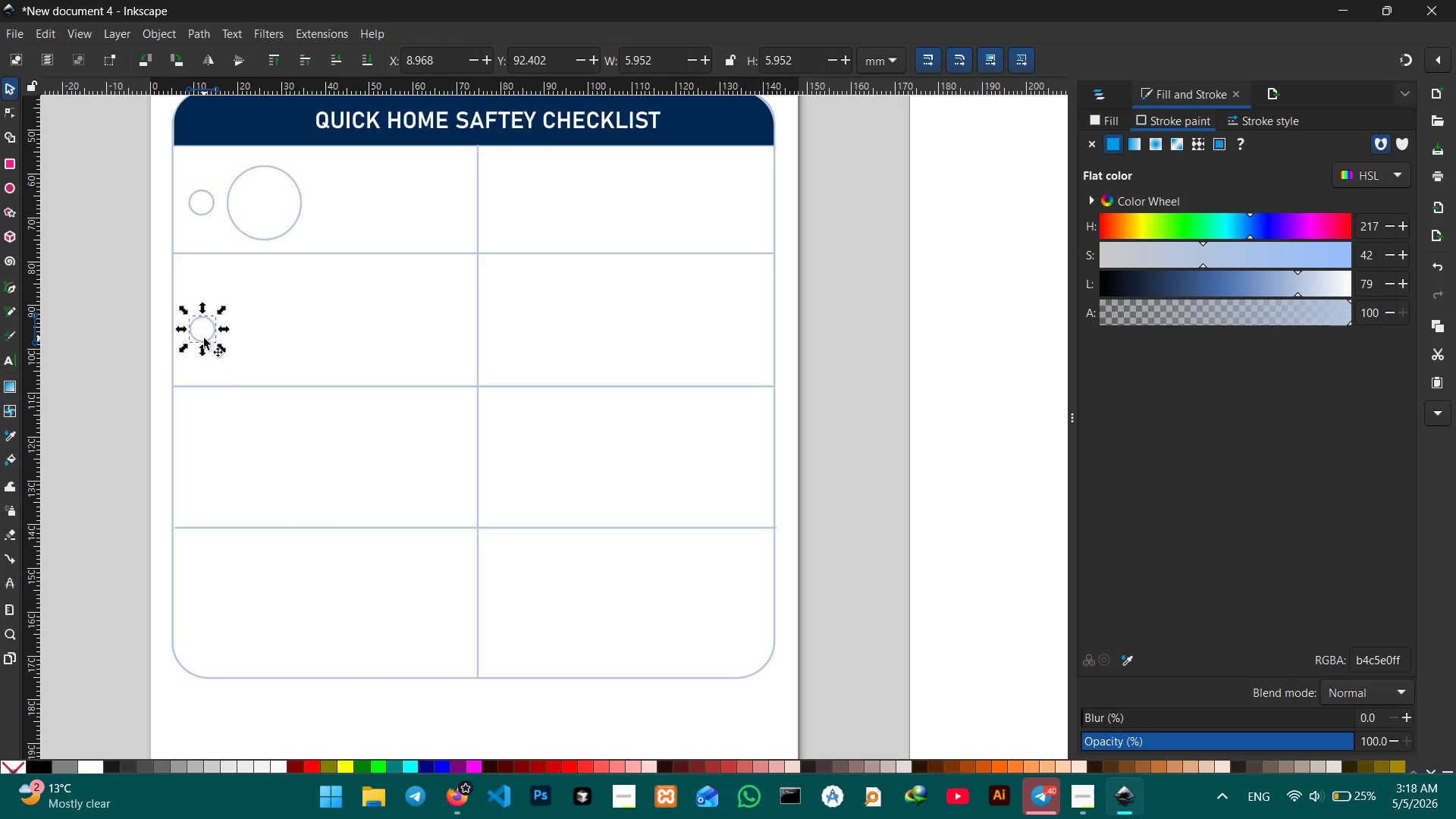 
key(Control+V)
 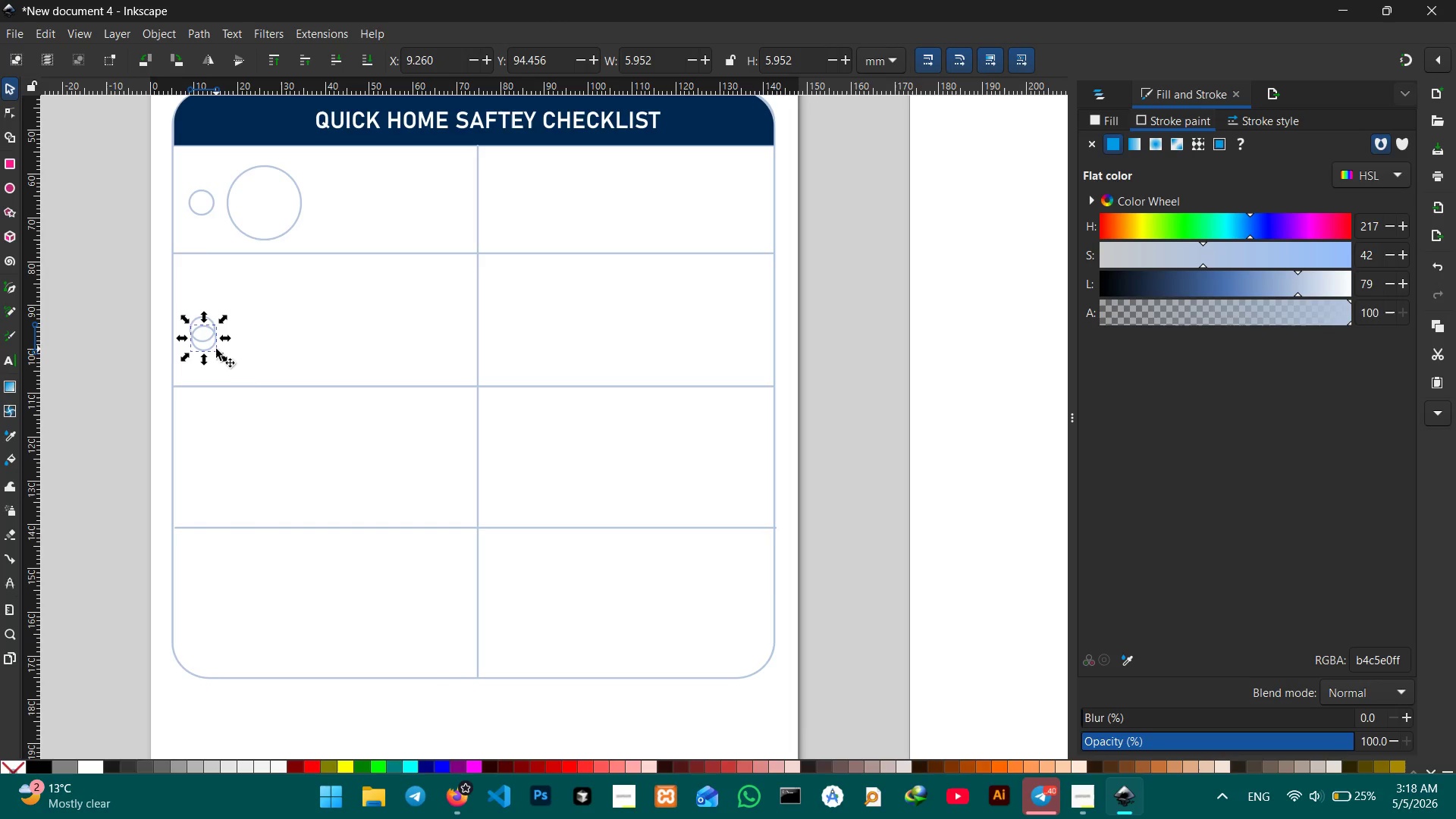 
left_click_drag(start_coordinate=[213, 349], to_coordinate=[215, 481])
 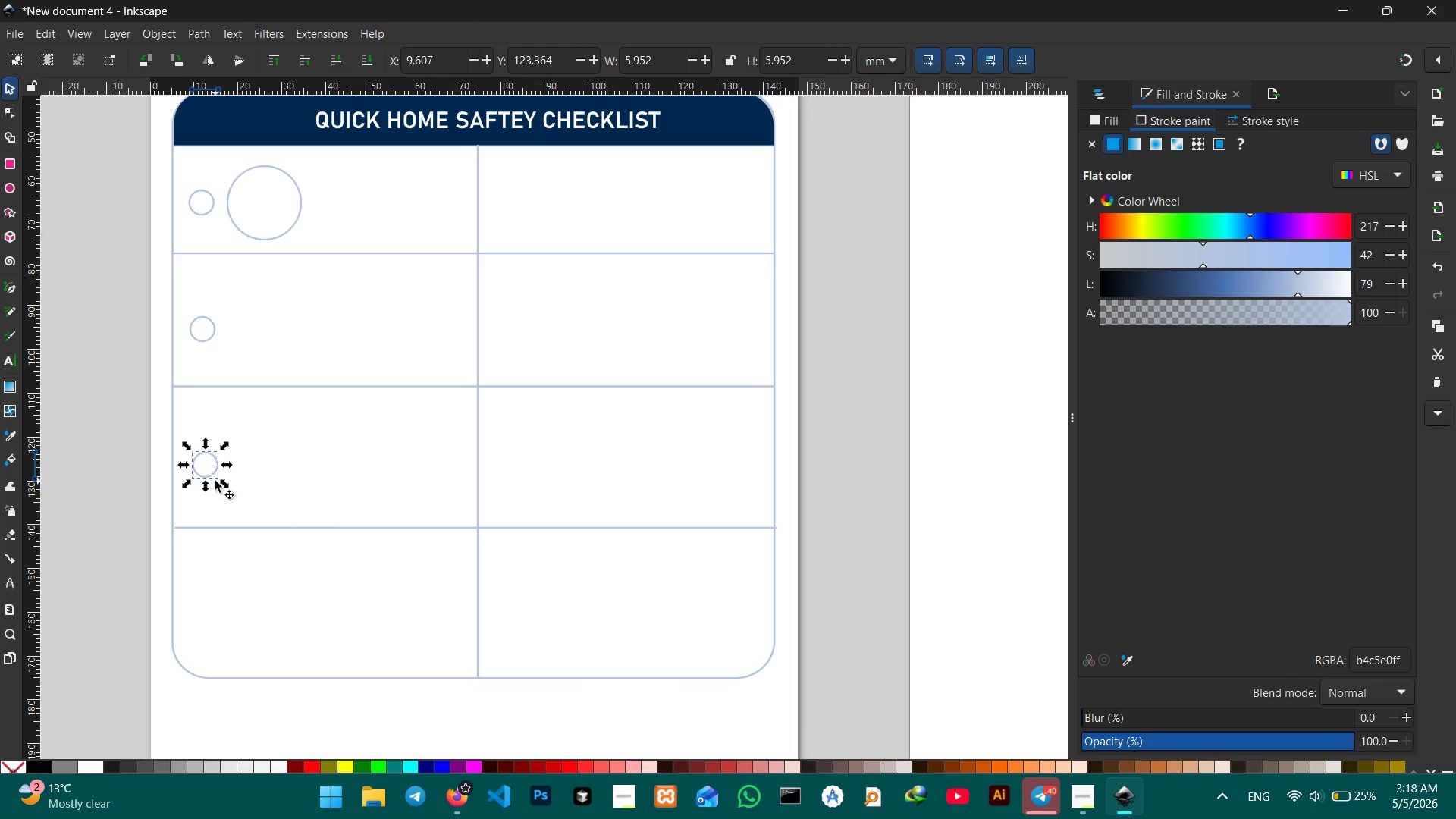 
key(Control+V)
 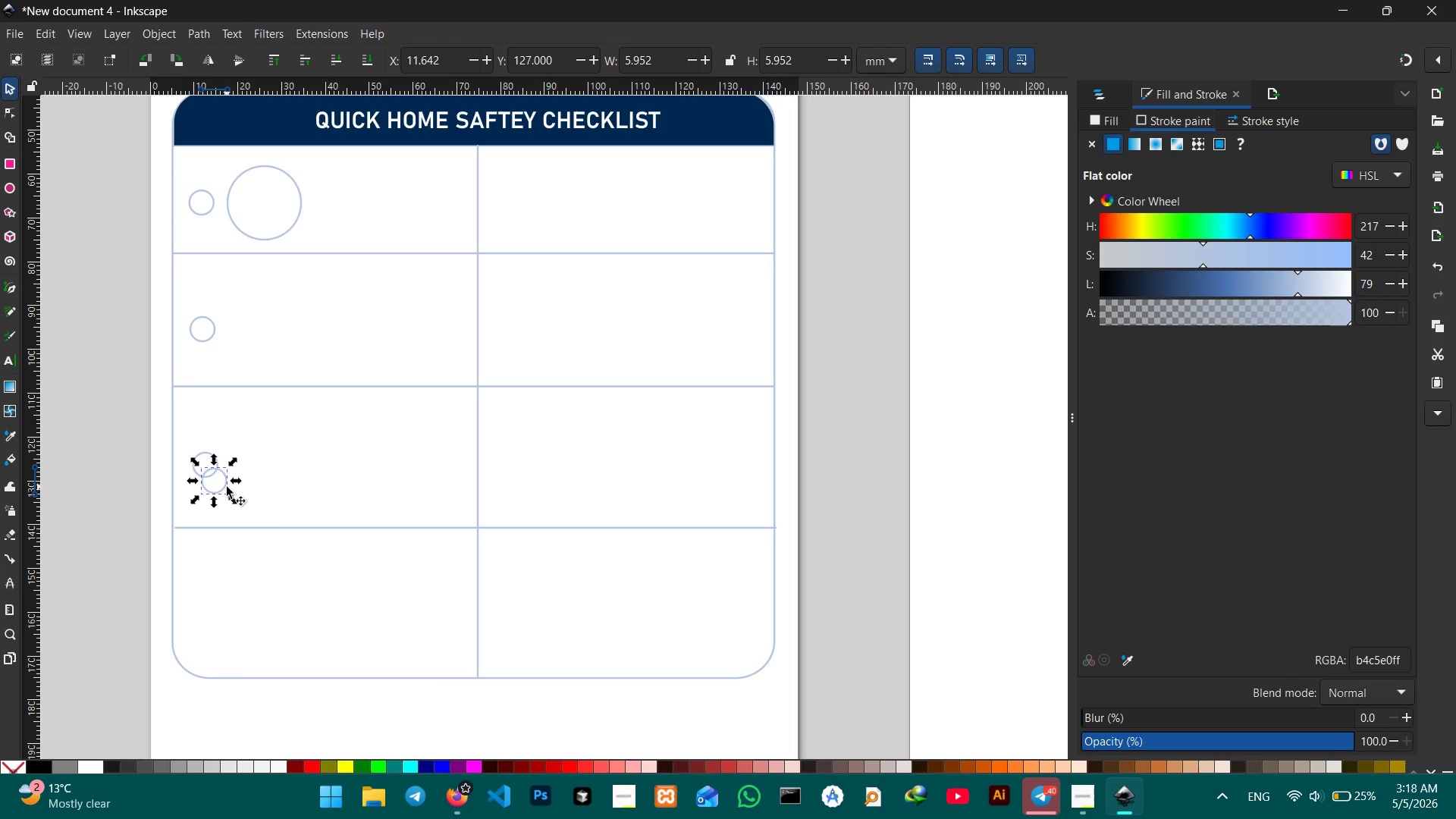 
left_click_drag(start_coordinate=[226, 488], to_coordinate=[218, 613])
 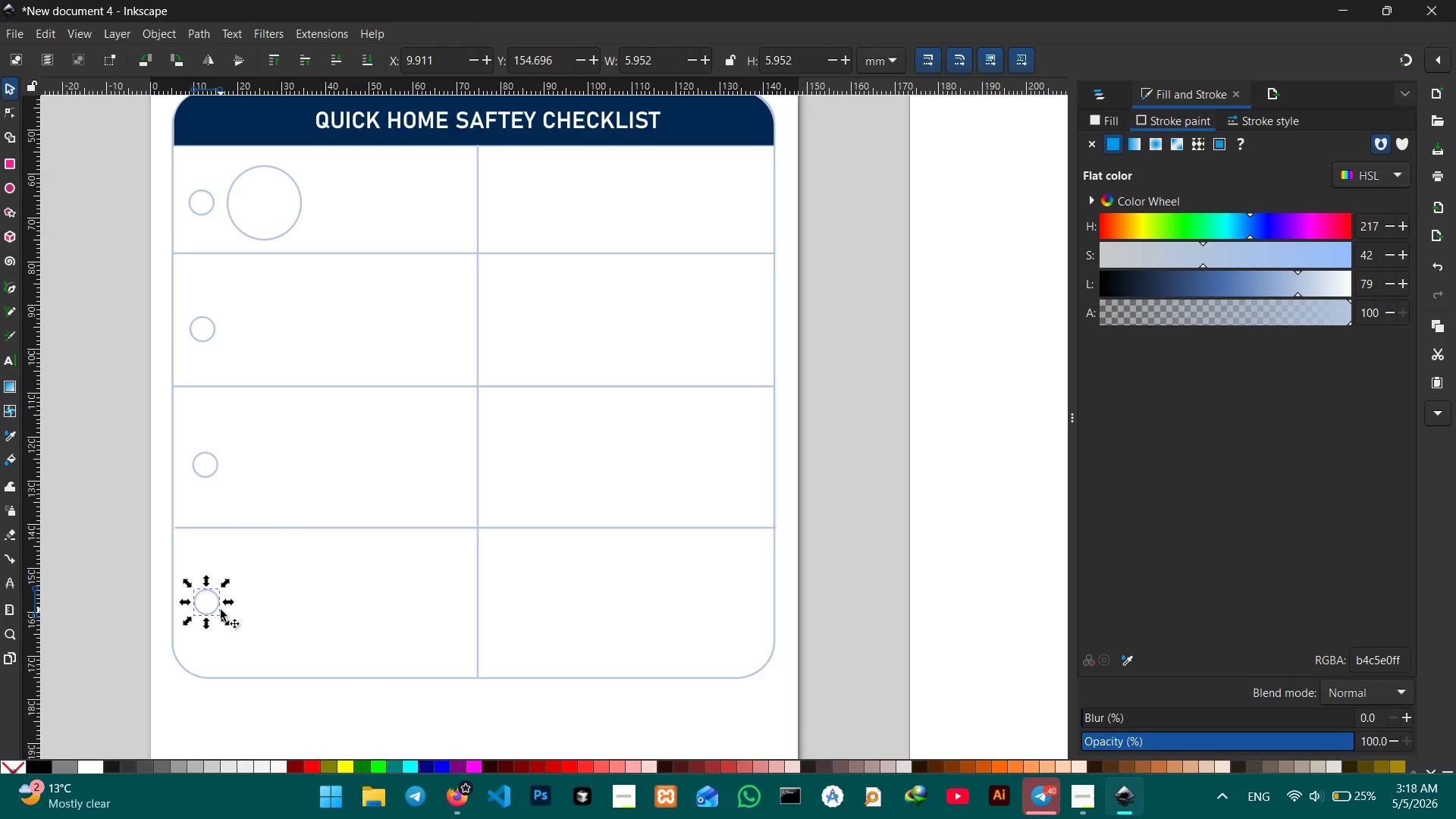 
key(Control+V)
 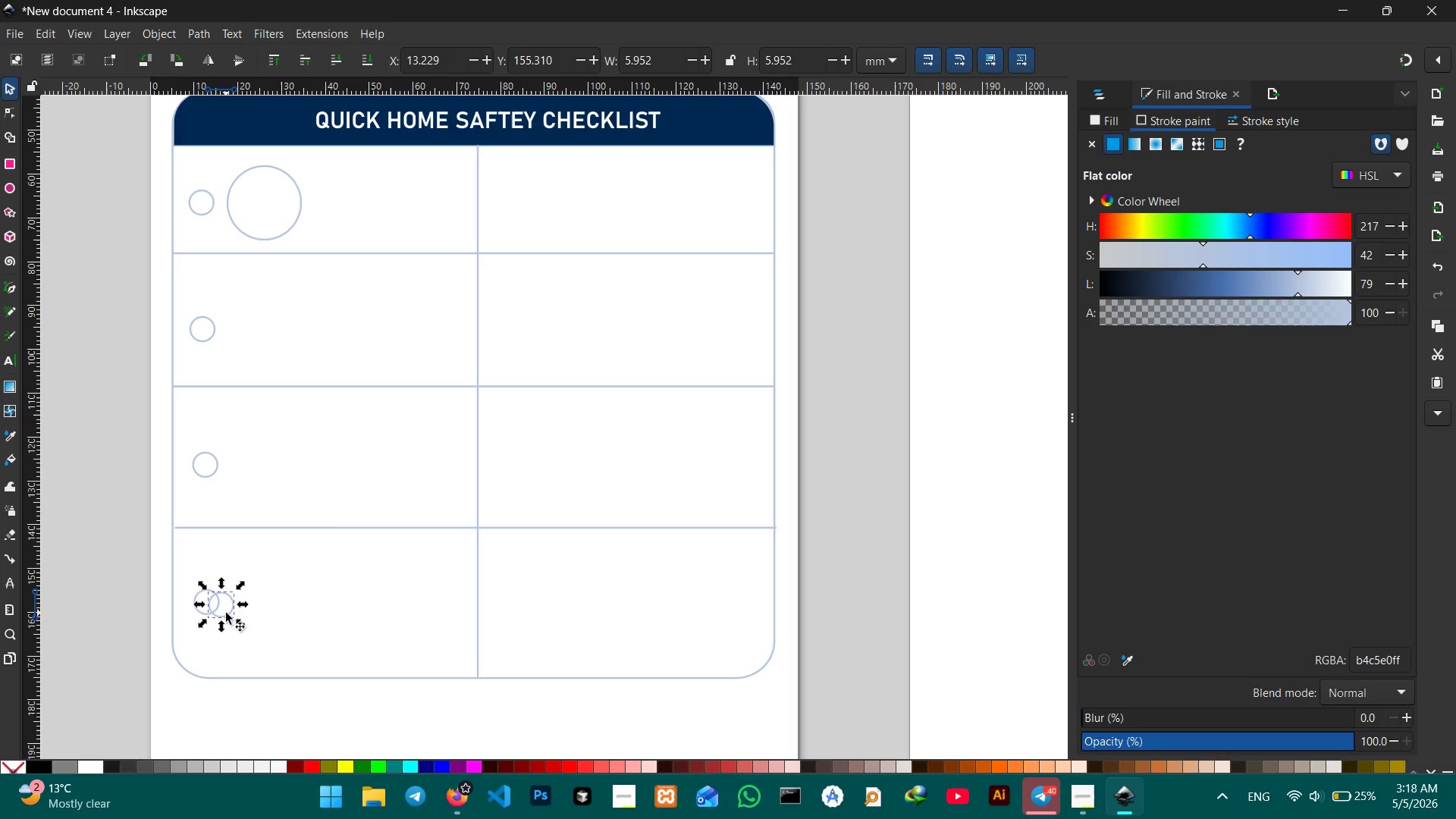 
left_click_drag(start_coordinate=[226, 614], to_coordinate=[519, 612])
 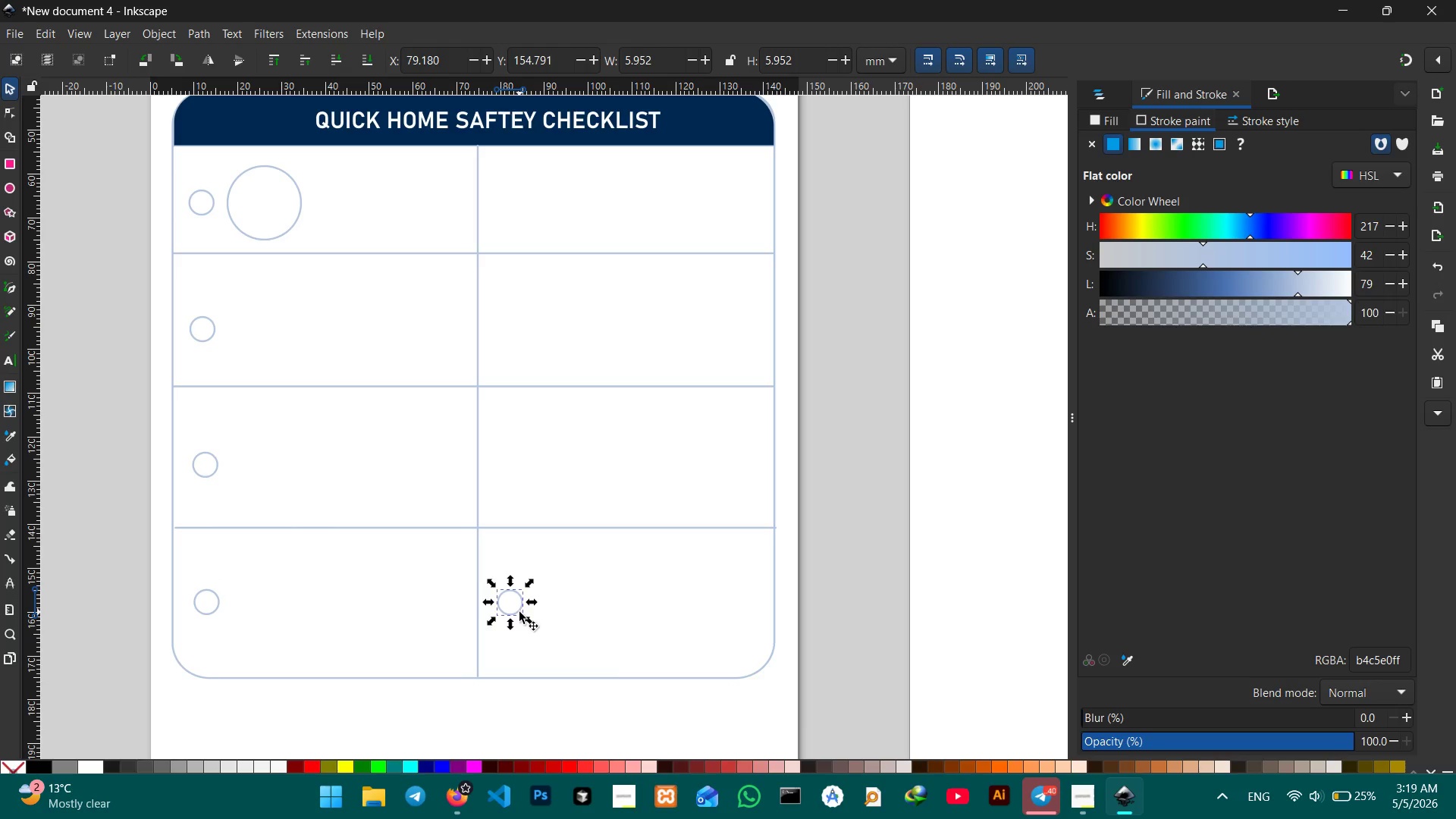 
key(Control+V)
 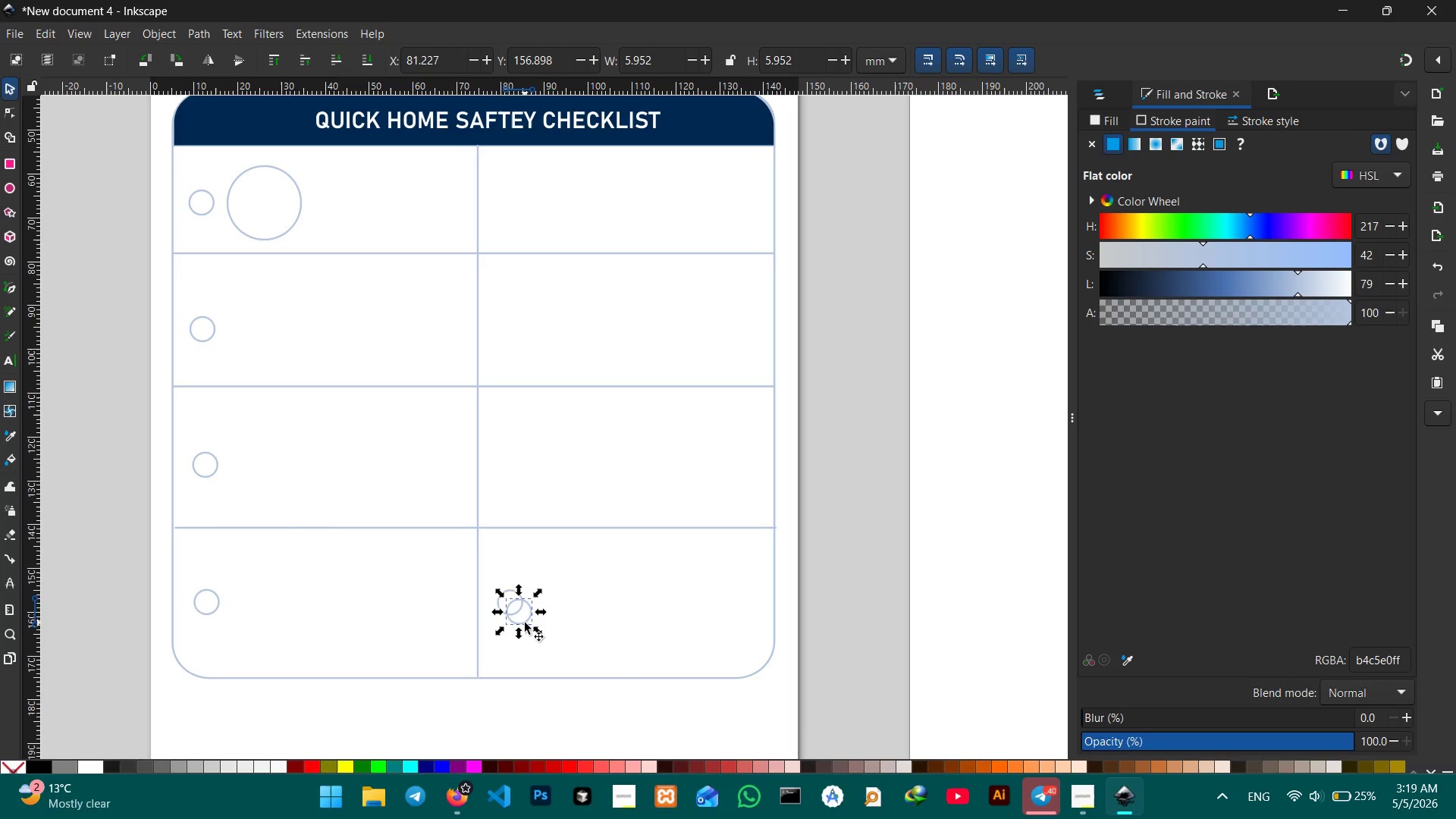 
left_click_drag(start_coordinate=[526, 622], to_coordinate=[516, 466])
 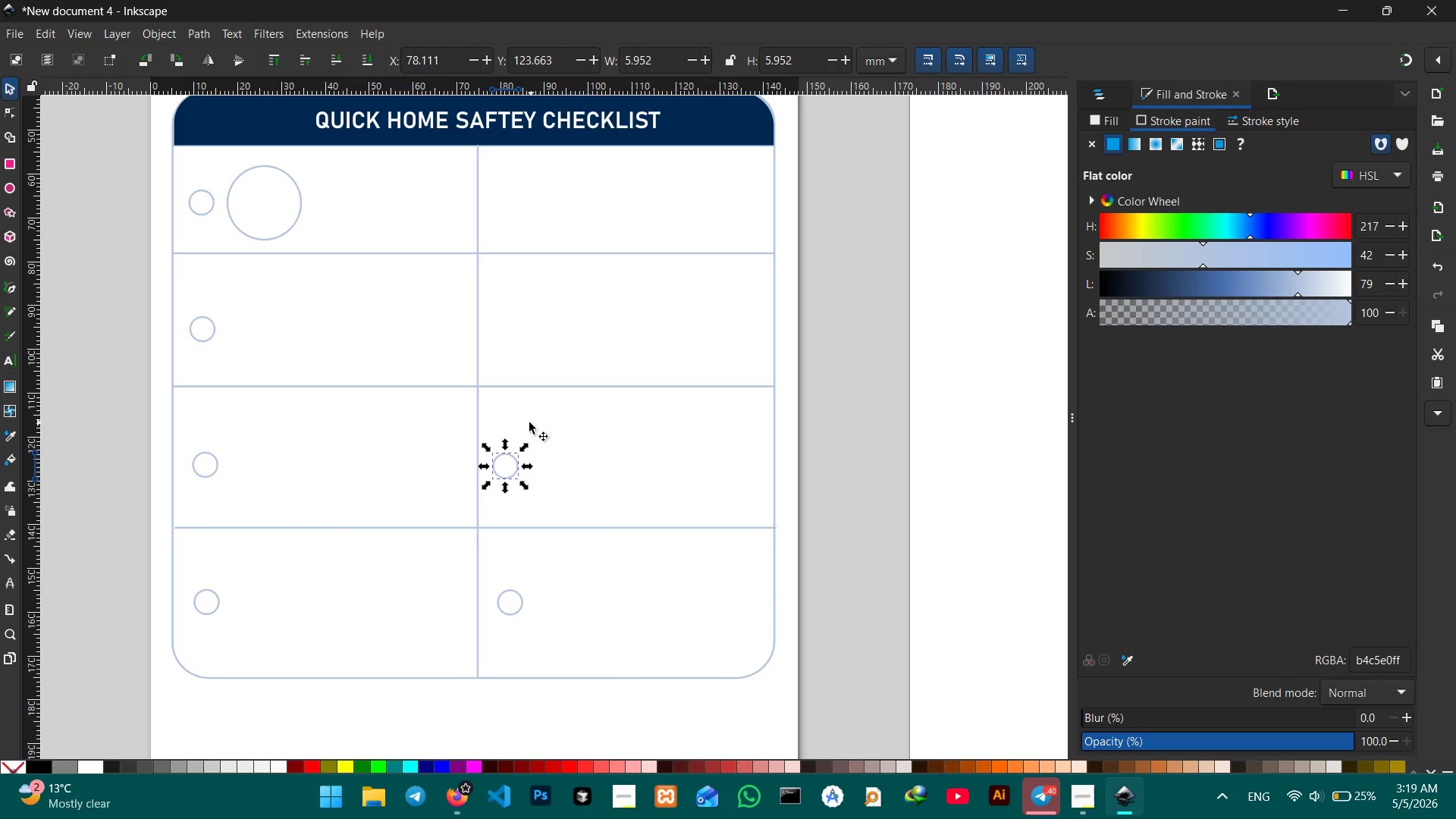 
key(Control+V)
 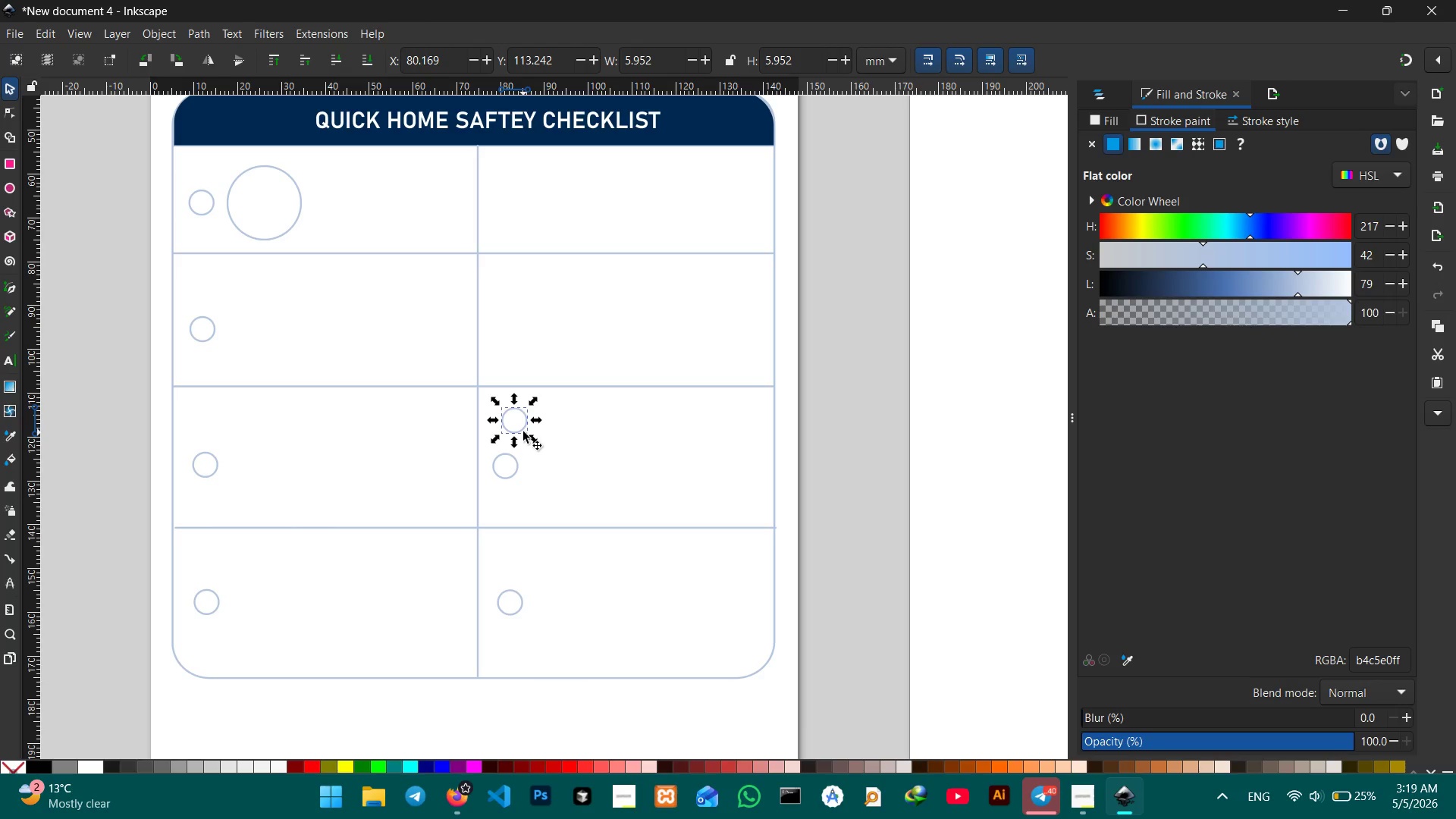 
left_click_drag(start_coordinate=[523, 429], to_coordinate=[514, 328])
 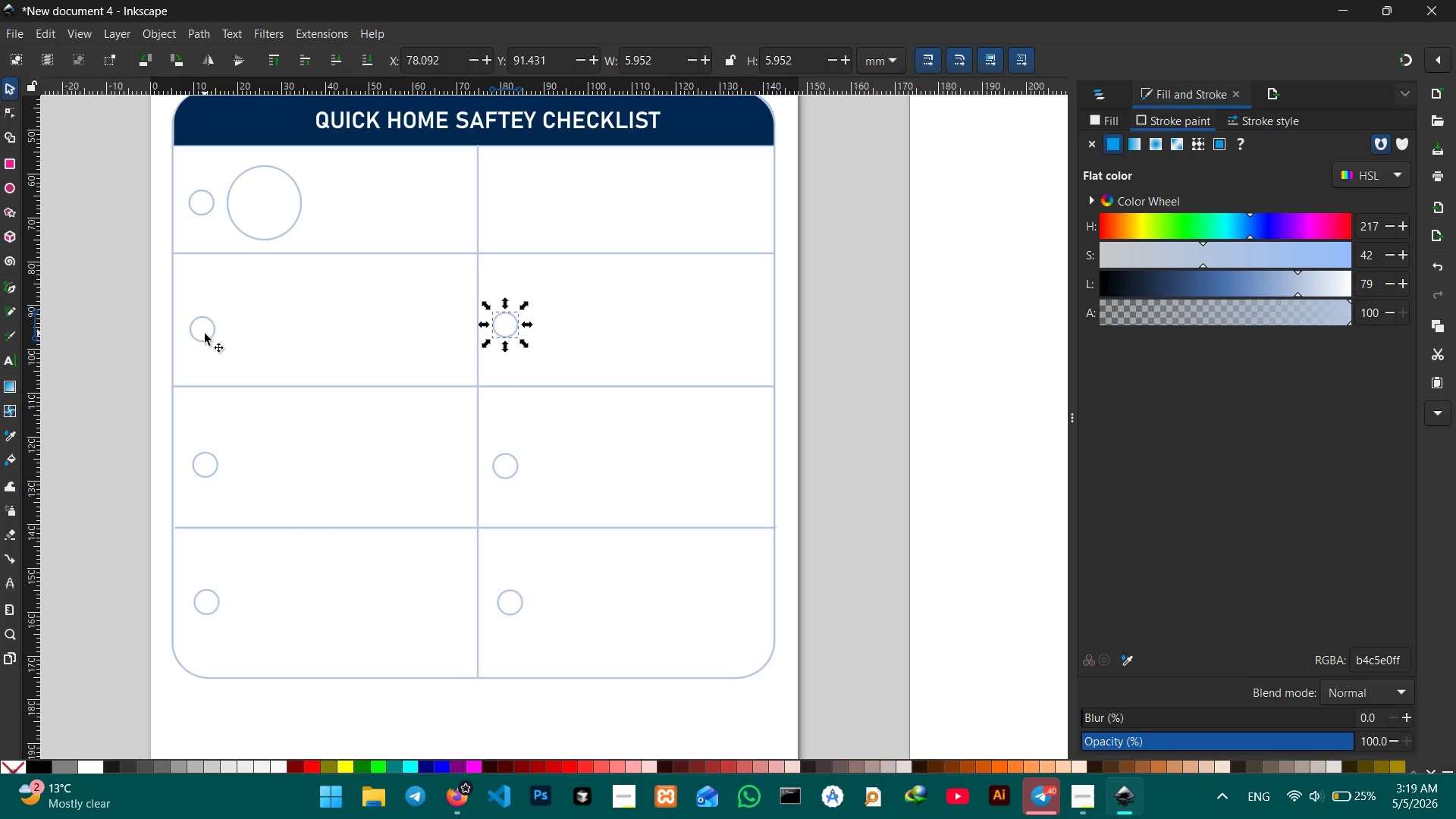 
left_click([206, 339])
 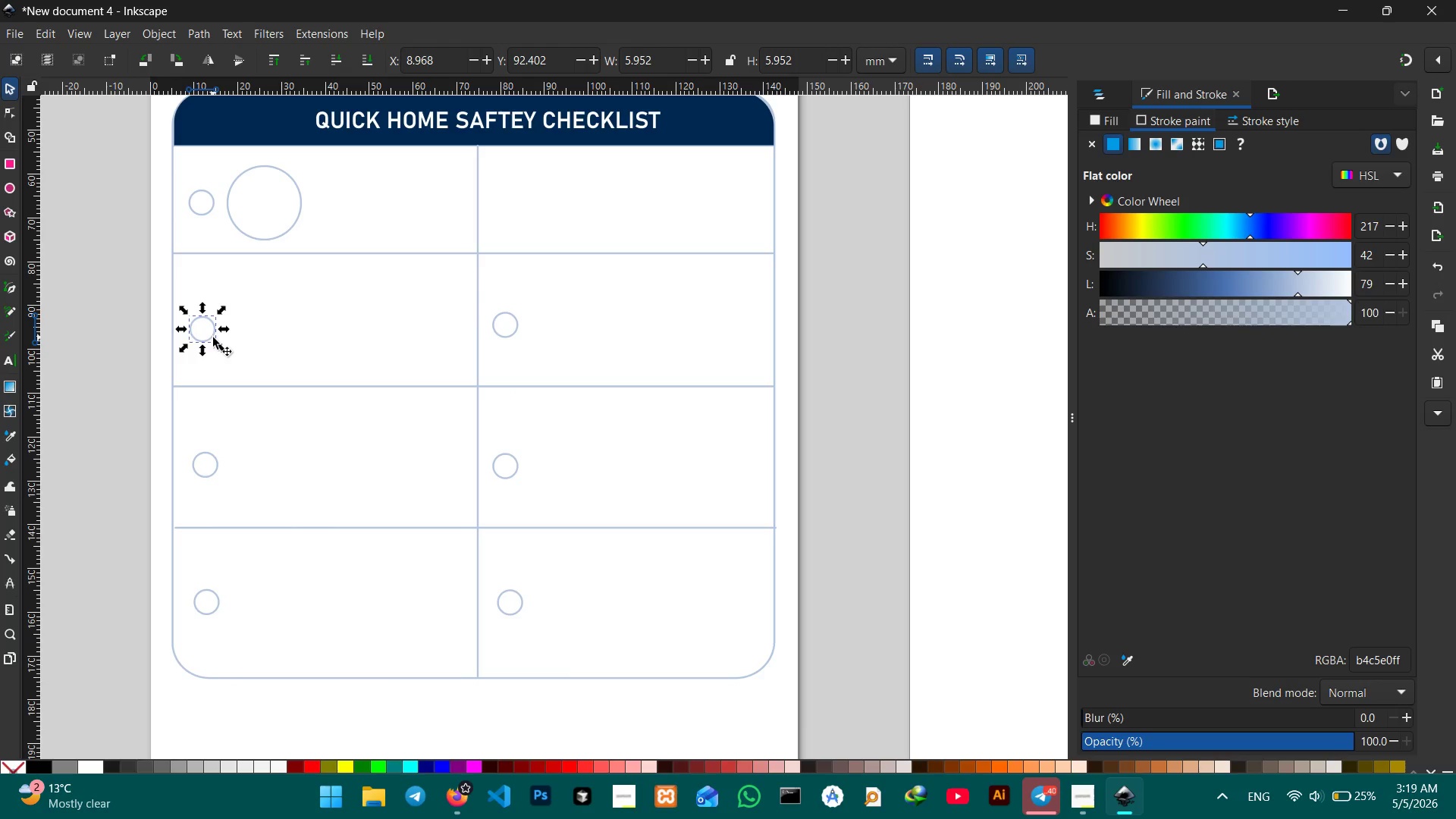 
left_click_drag(start_coordinate=[213, 337], to_coordinate=[211, 330])
 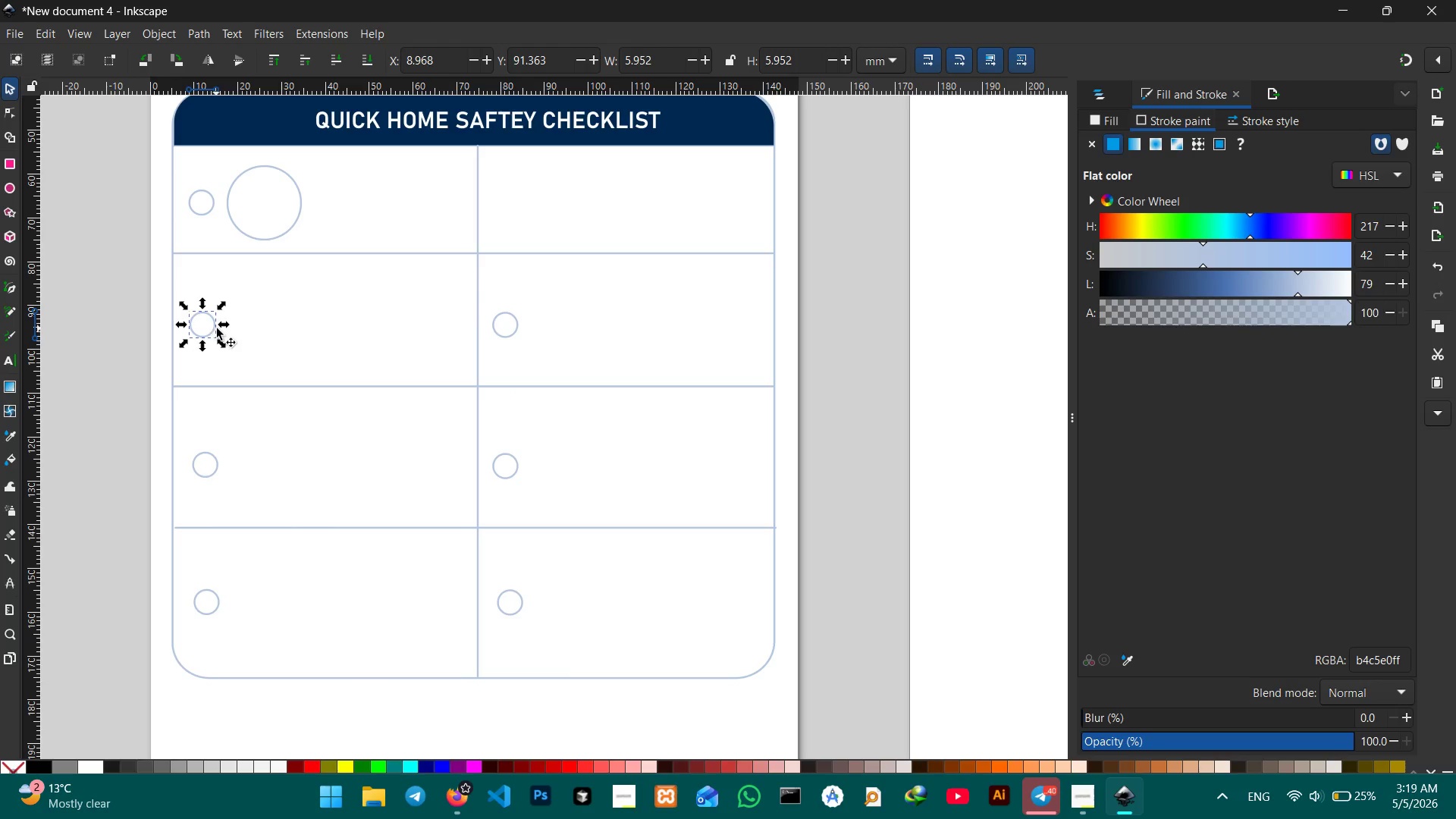 
key(Control+V)
 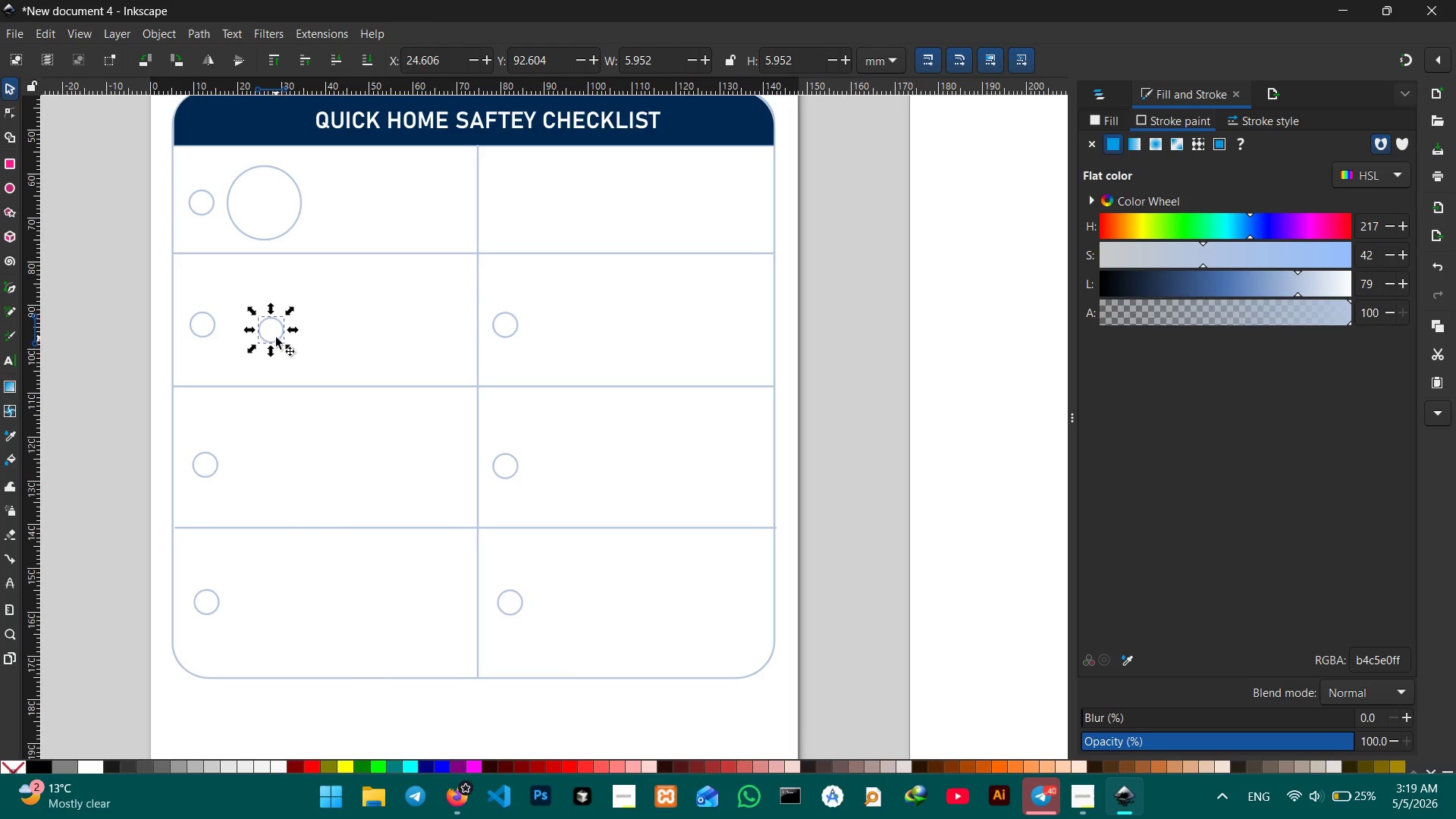 
left_click_drag(start_coordinate=[277, 337], to_coordinate=[516, 210])
 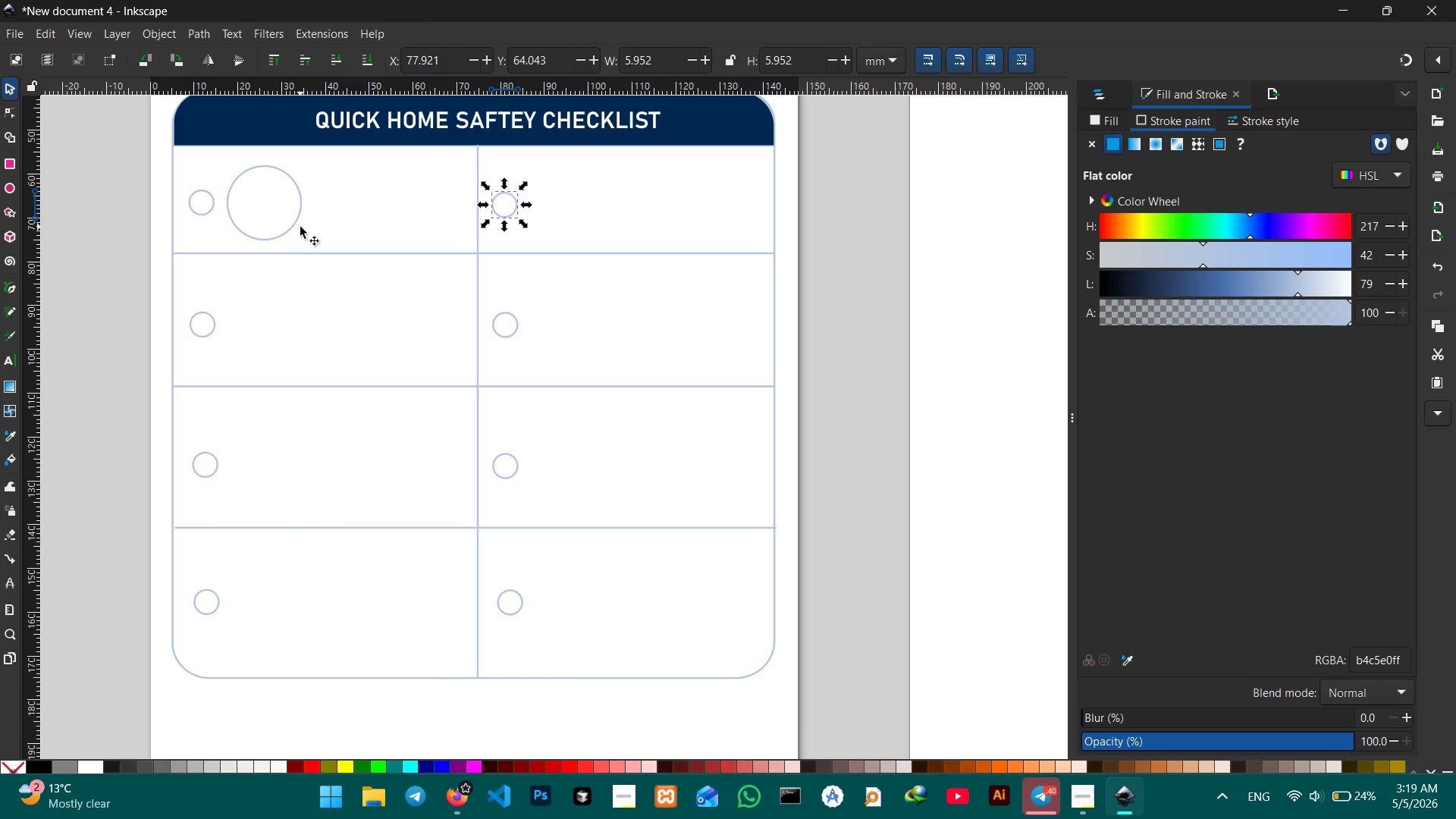 
left_click([295, 226])
 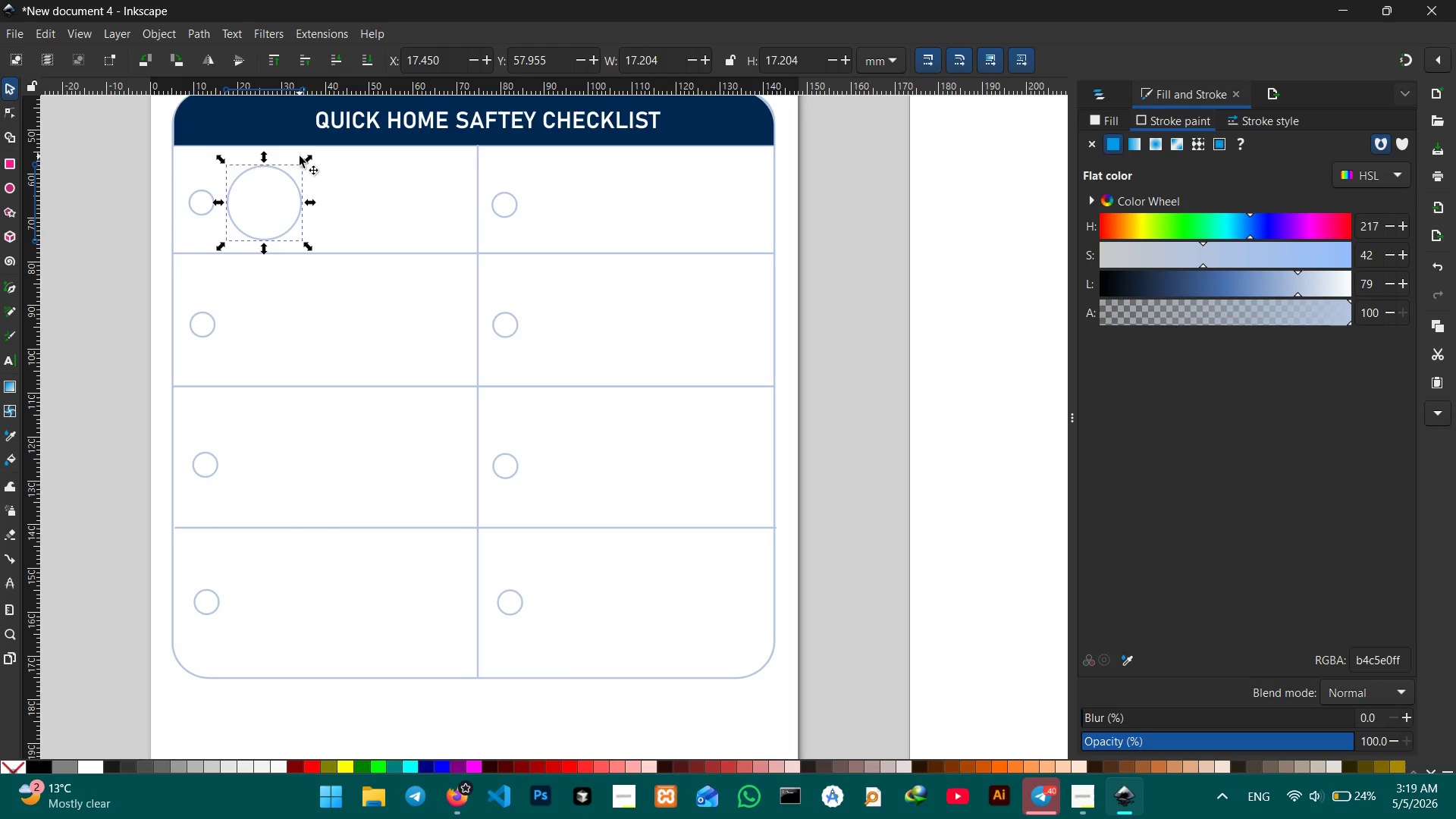 
left_click_drag(start_coordinate=[307, 158], to_coordinate=[300, 161])
 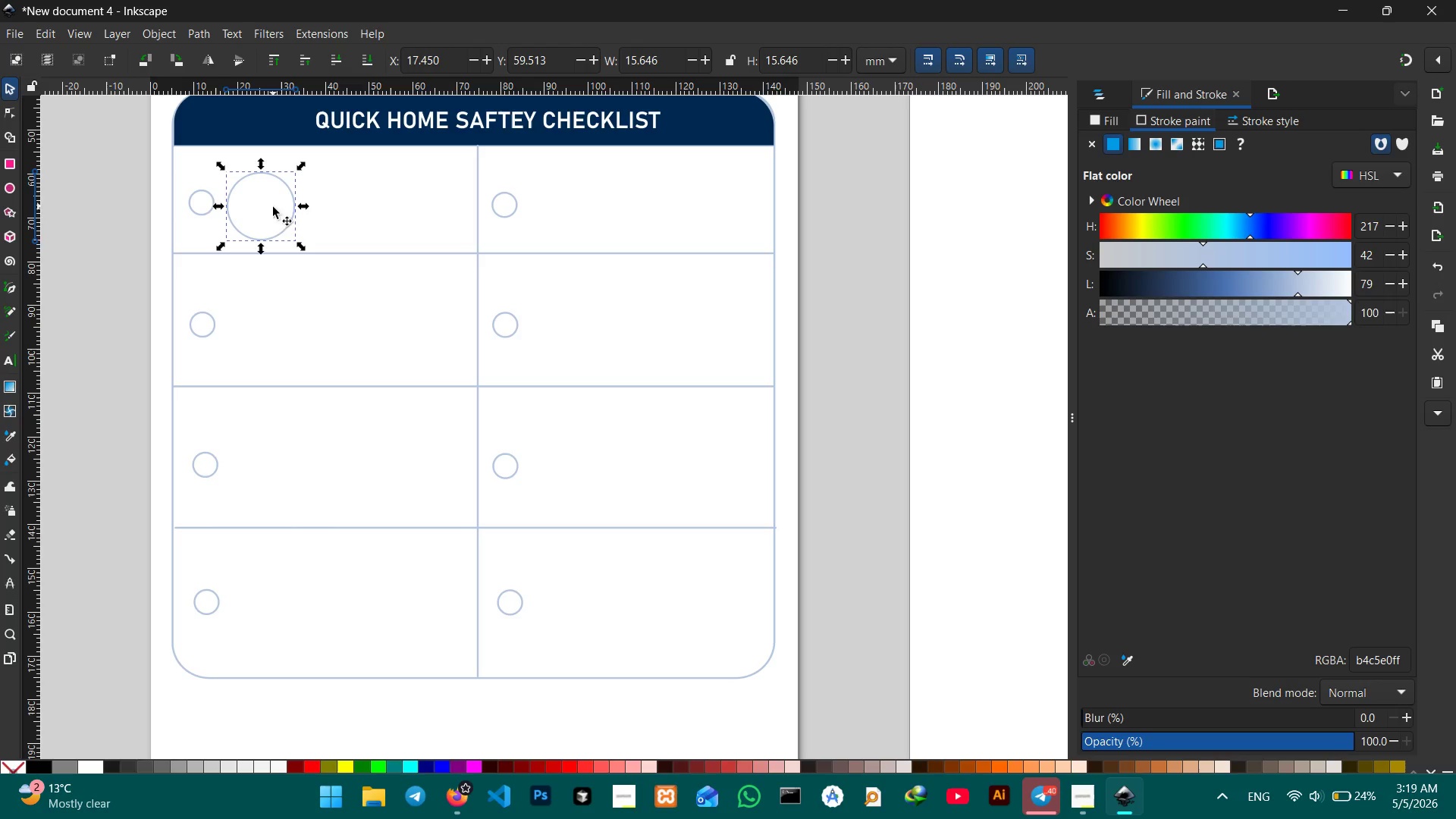 
hold_key(key=ControlLeft, duration=2.45)
 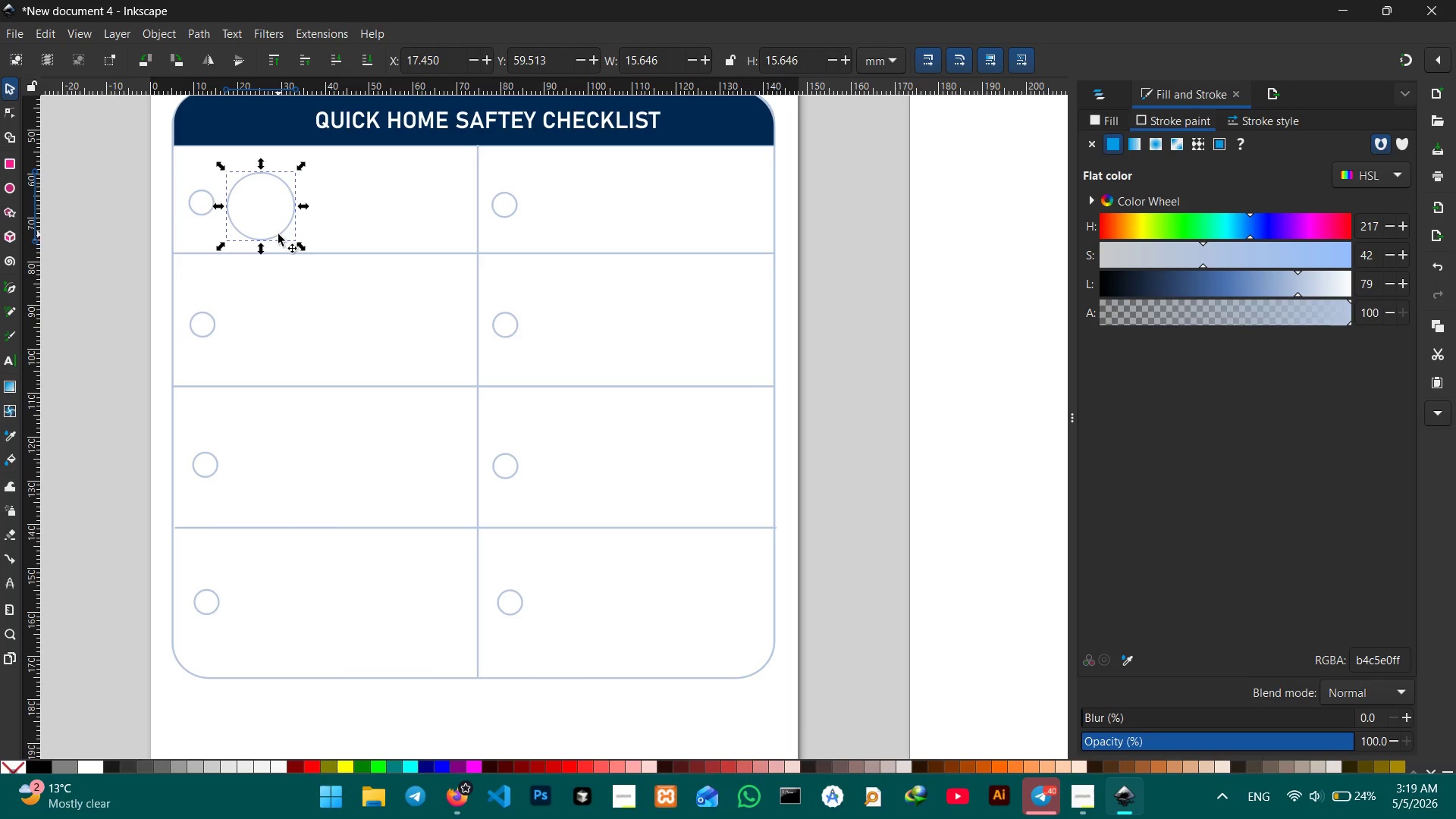 
left_click_drag(start_coordinate=[278, 234], to_coordinate=[278, 222])
 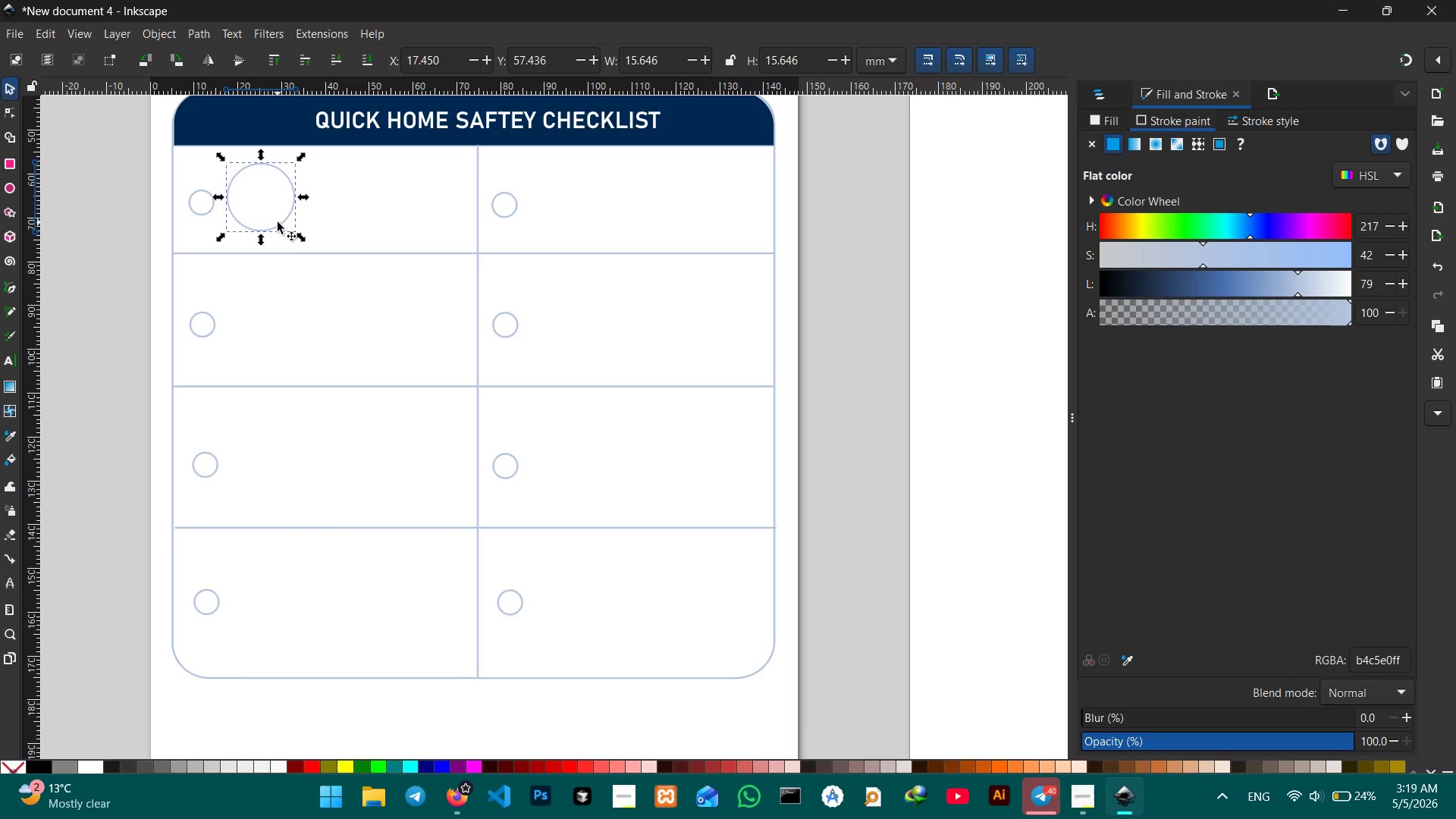 
wait(6.62)
 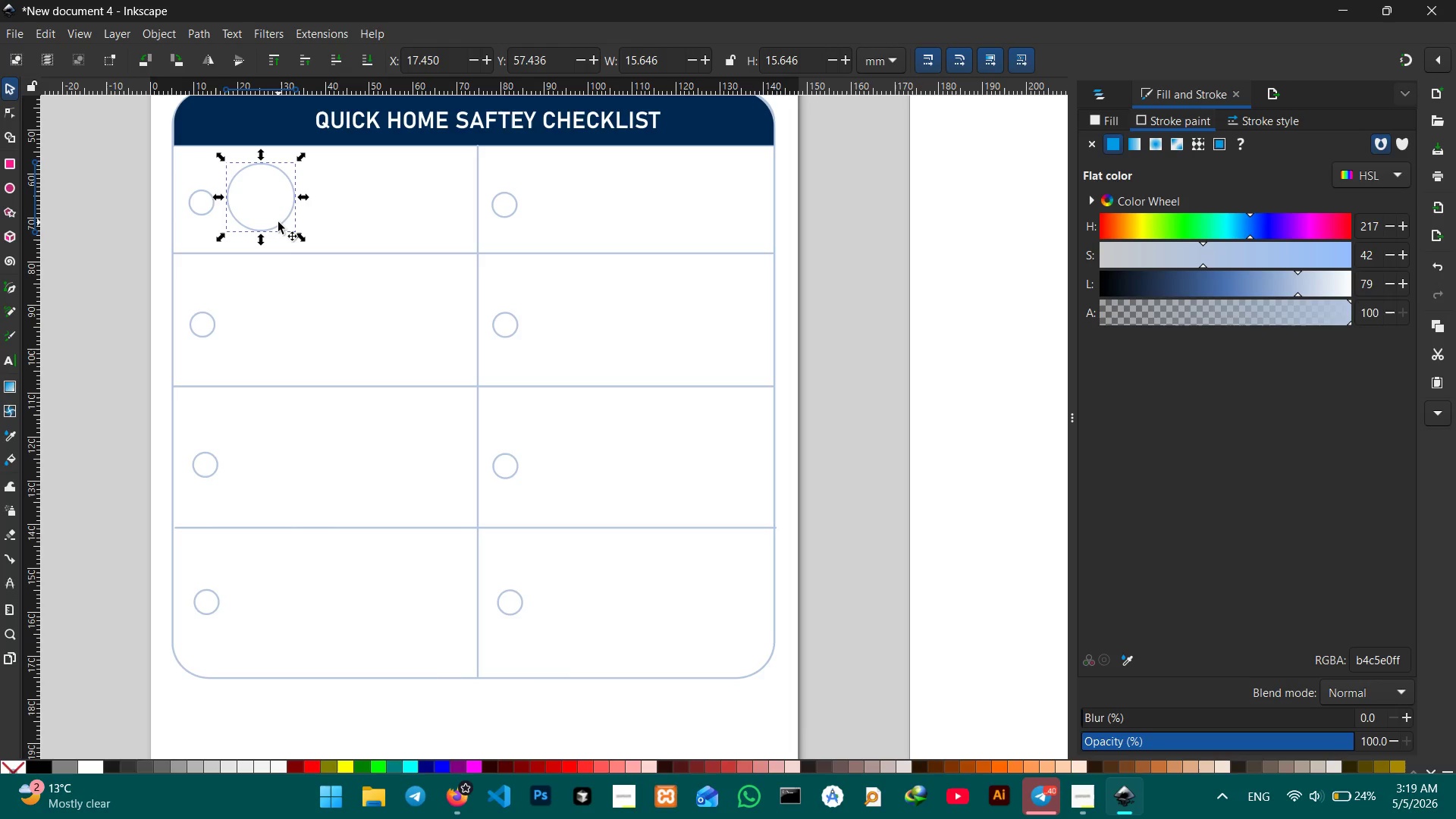 
key(Control+C)
 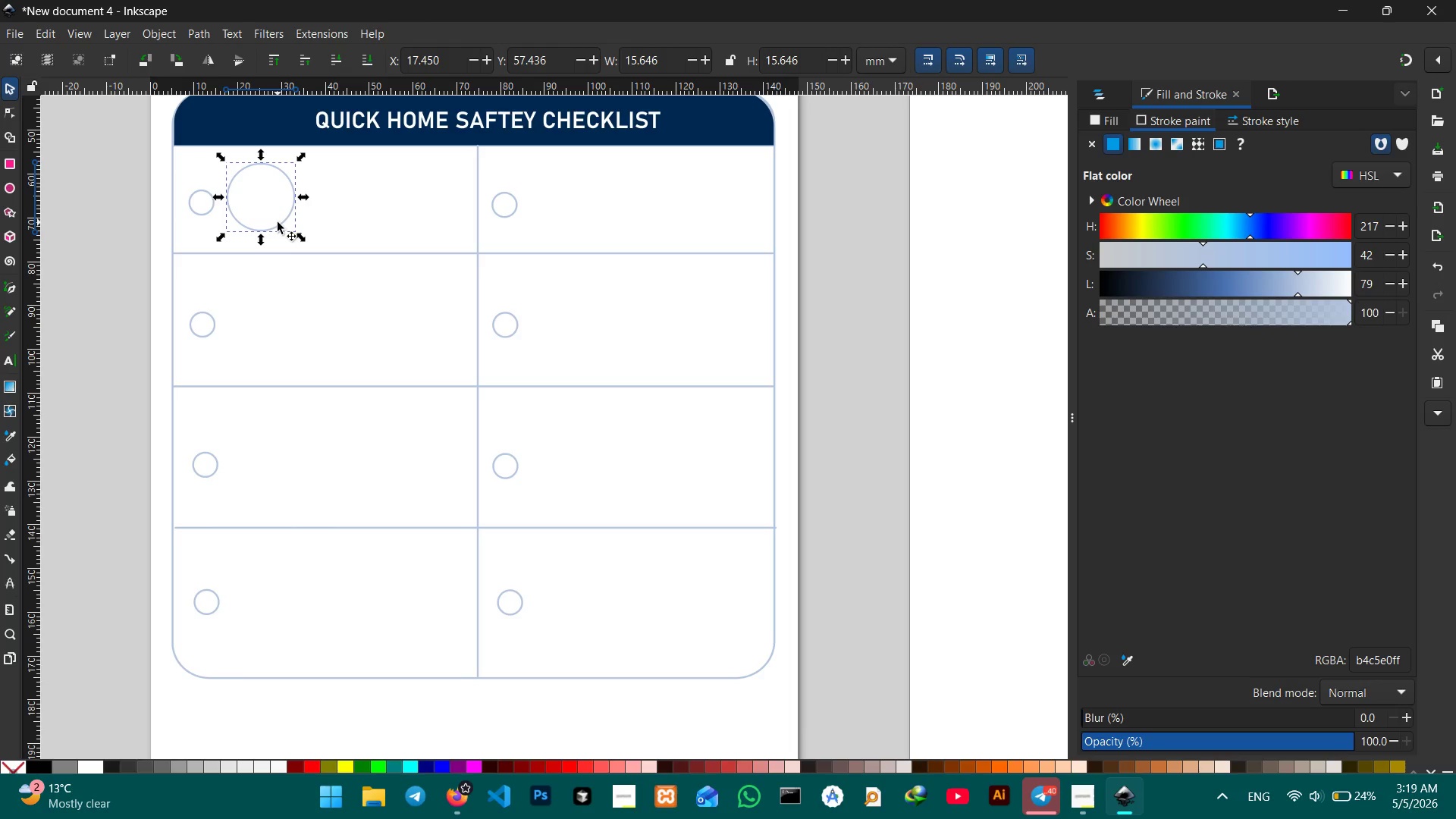 
key(Control+V)
 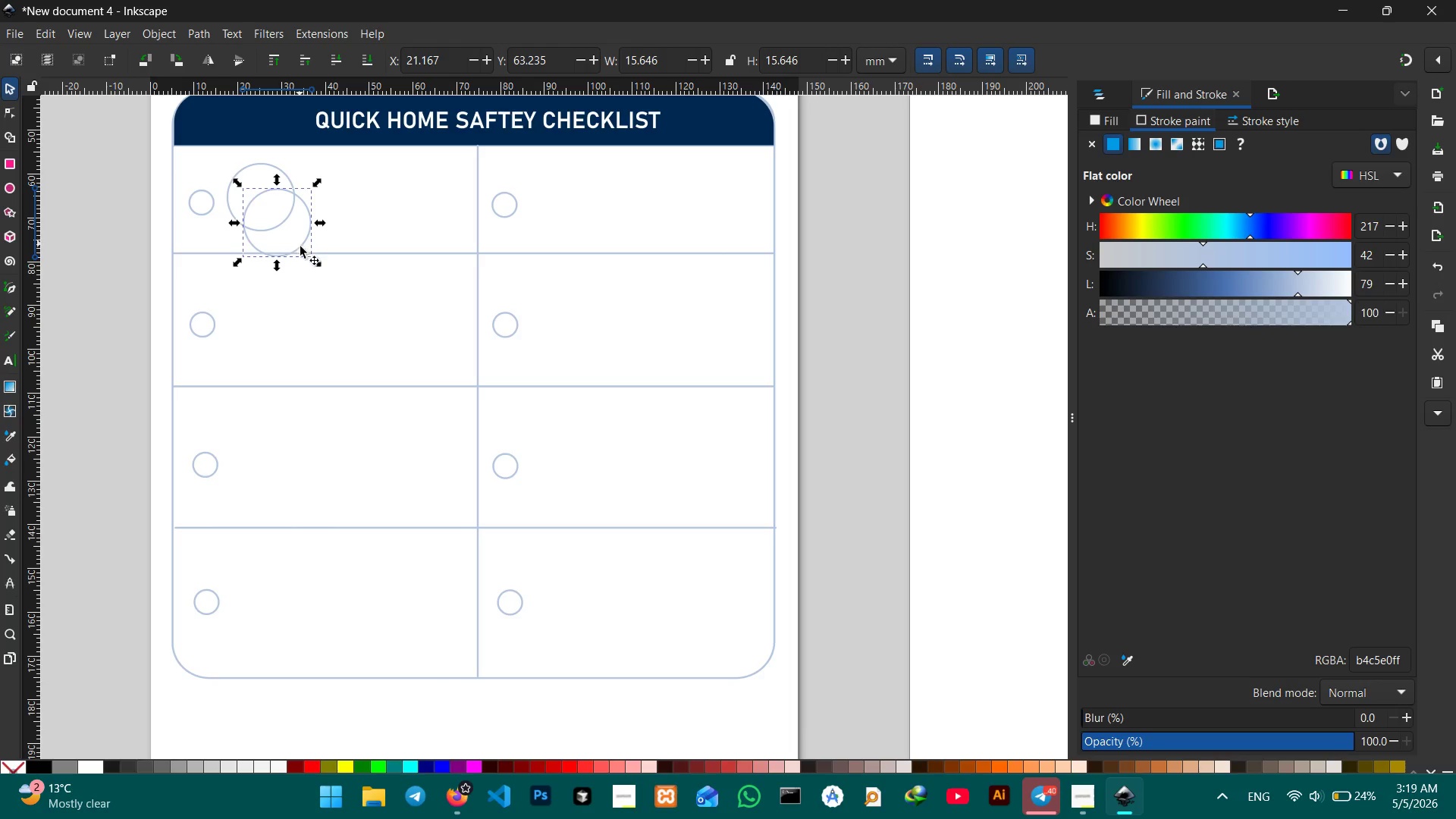 
left_click_drag(start_coordinate=[303, 246], to_coordinate=[283, 353])
 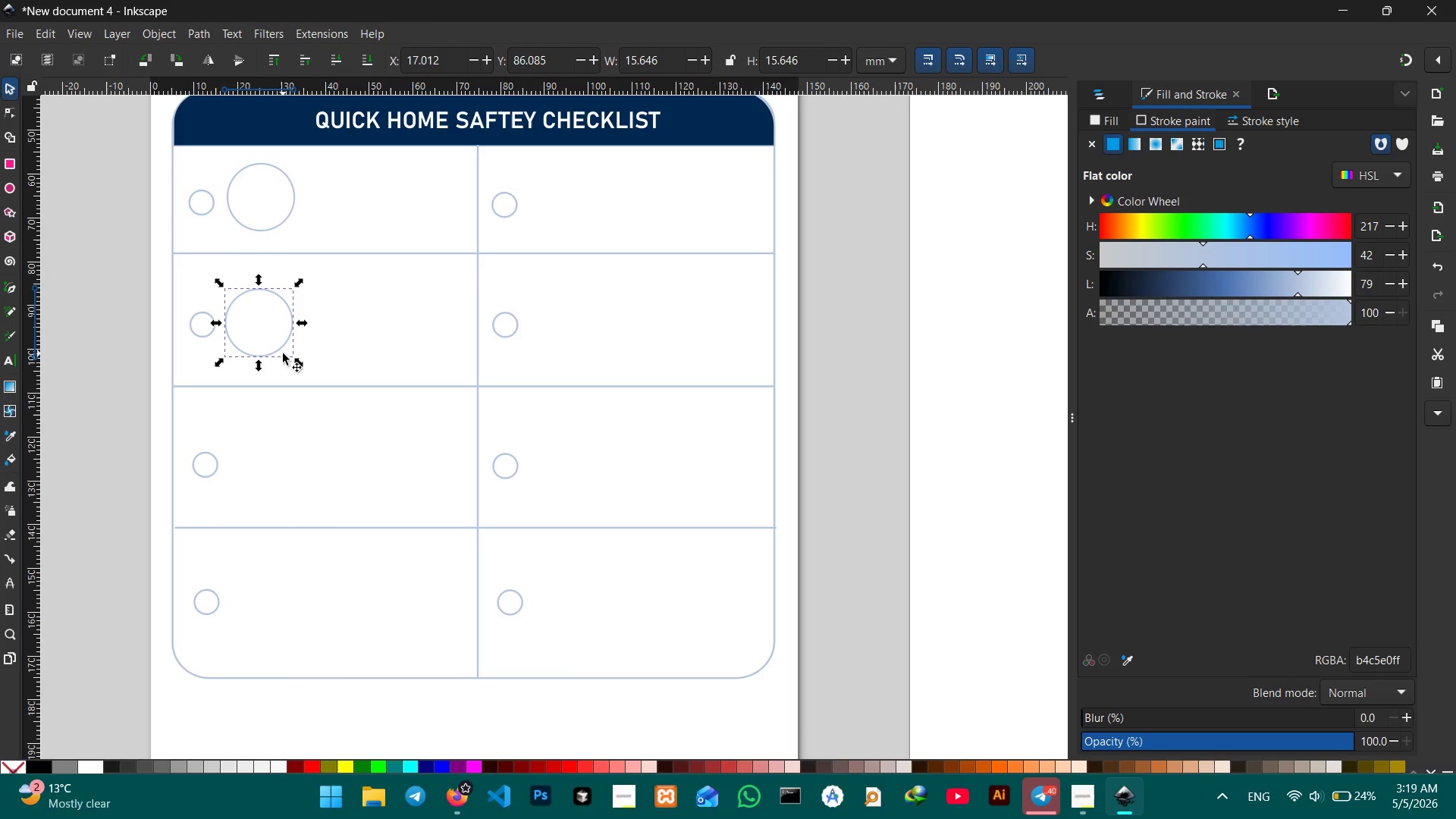 
key(Control+V)
 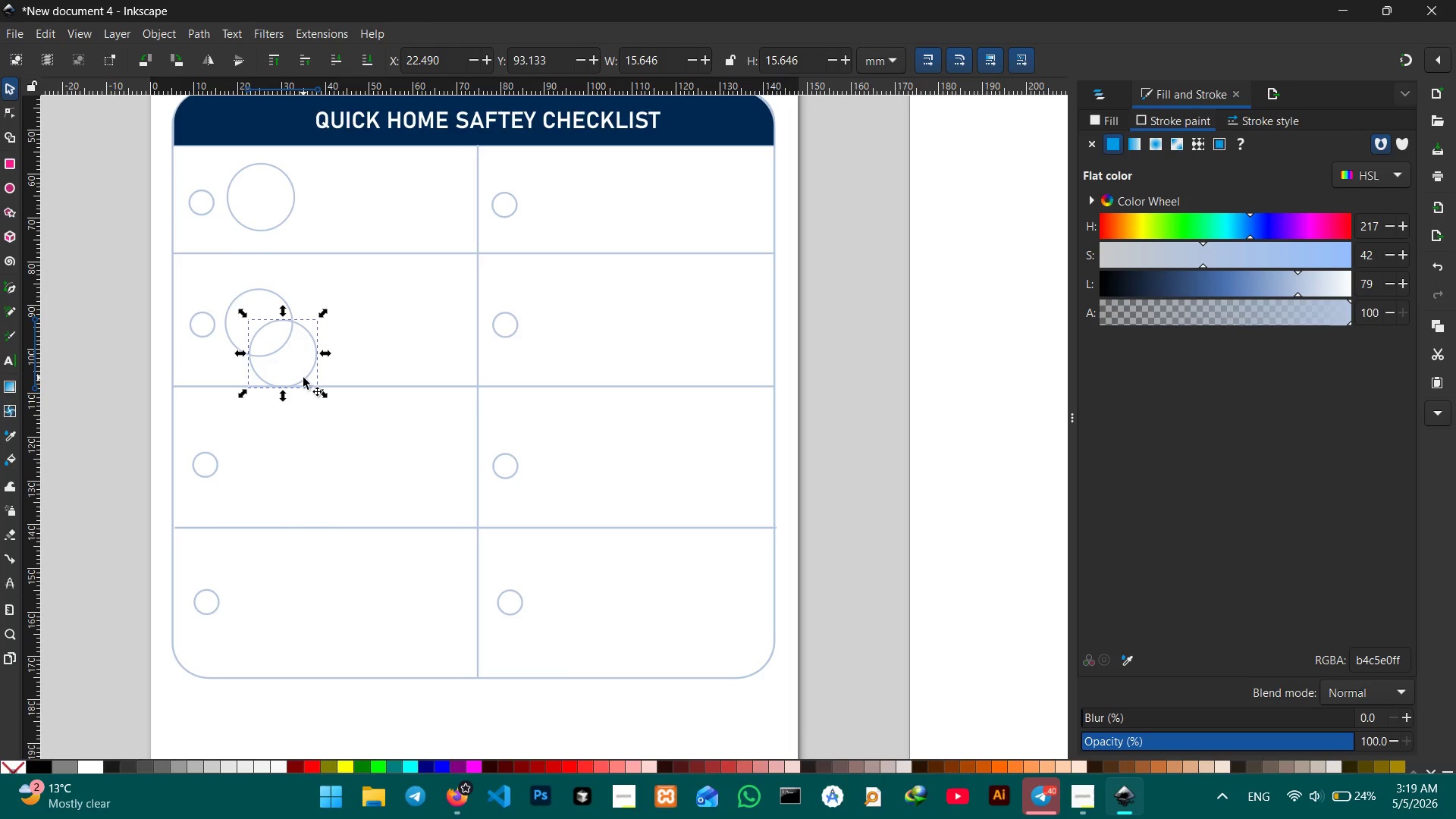 
wait(7.2)
 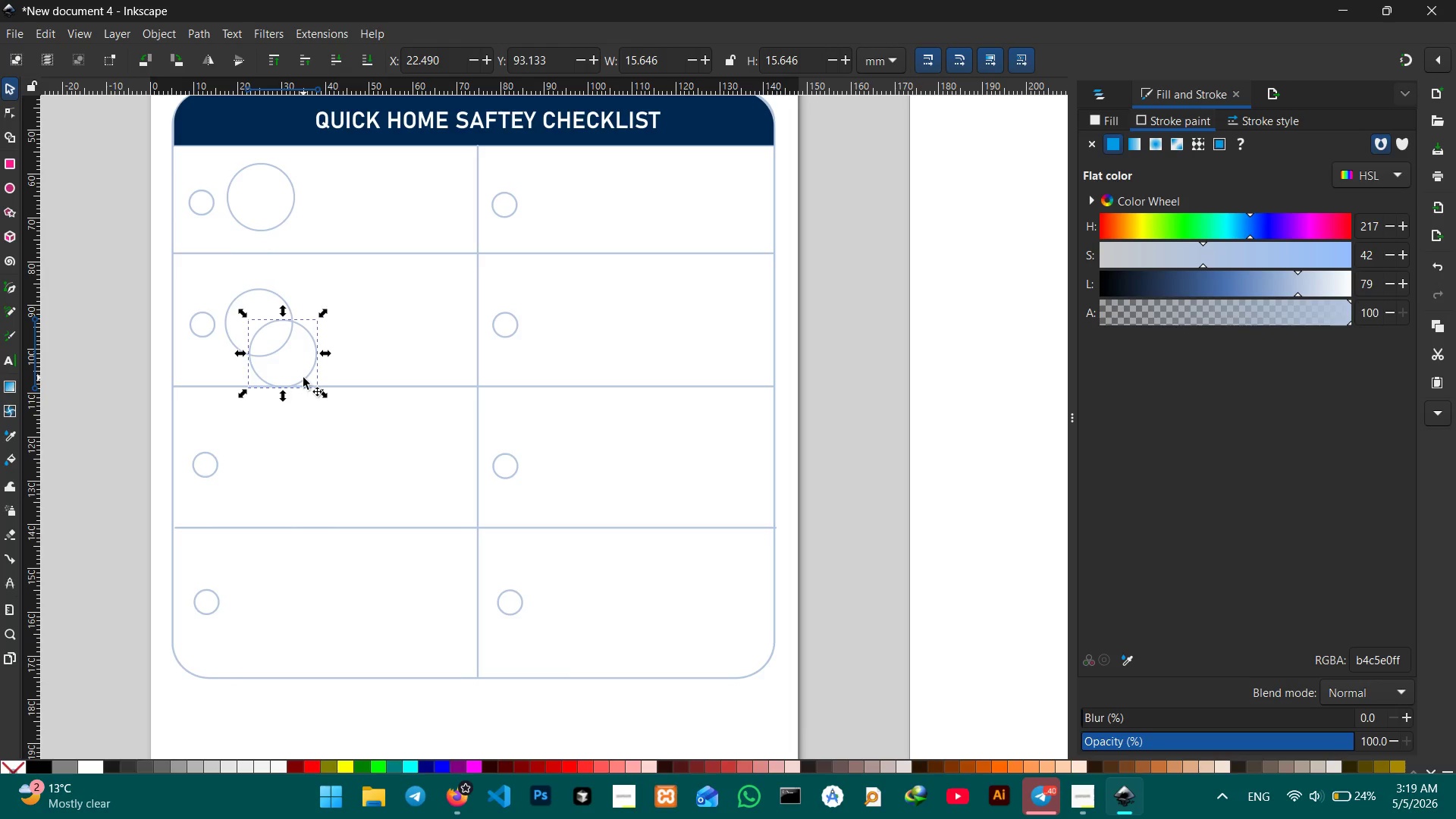 
left_click_drag(start_coordinate=[306, 377], to_coordinate=[285, 490])
 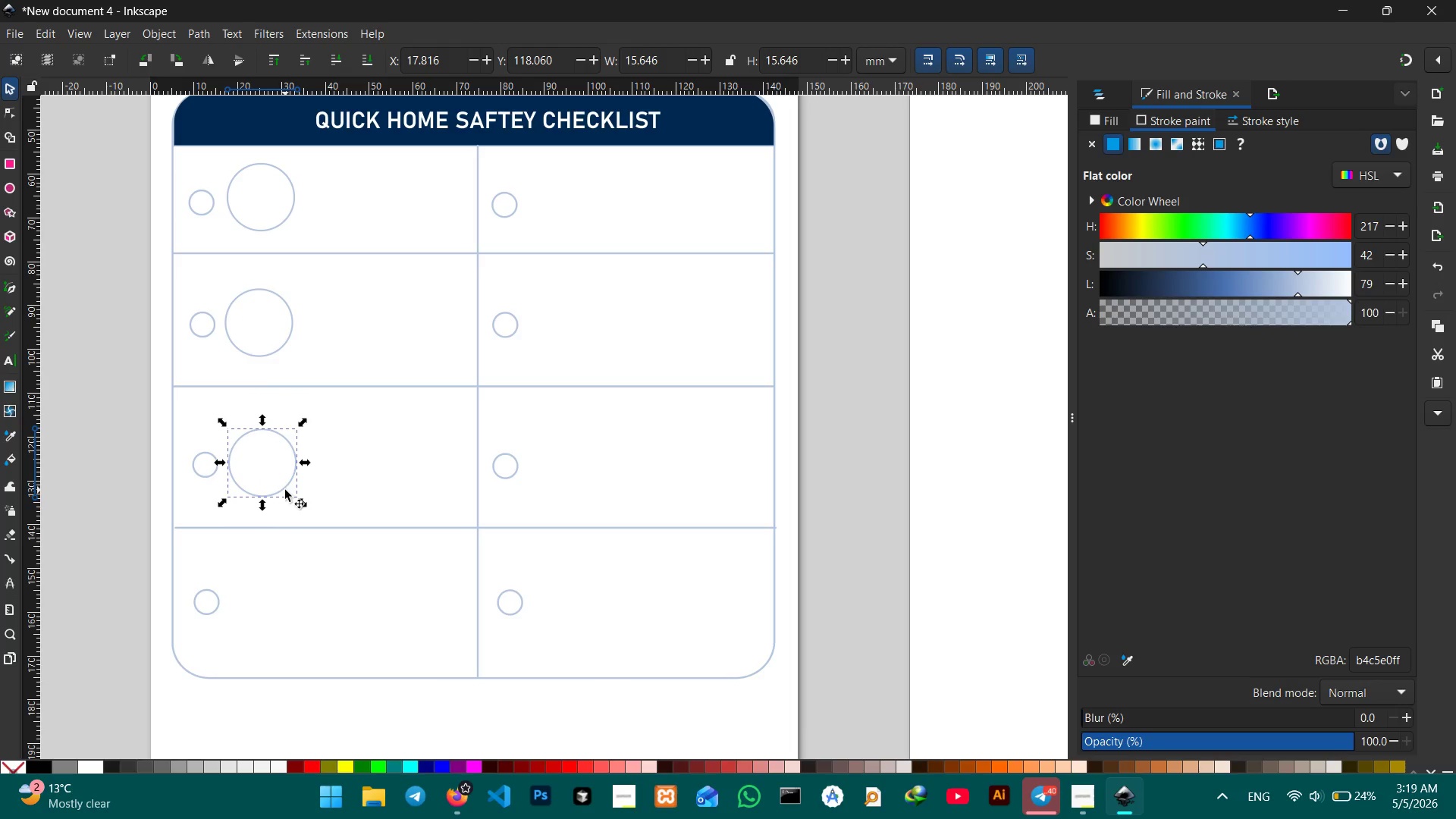 
key(Control+V)
 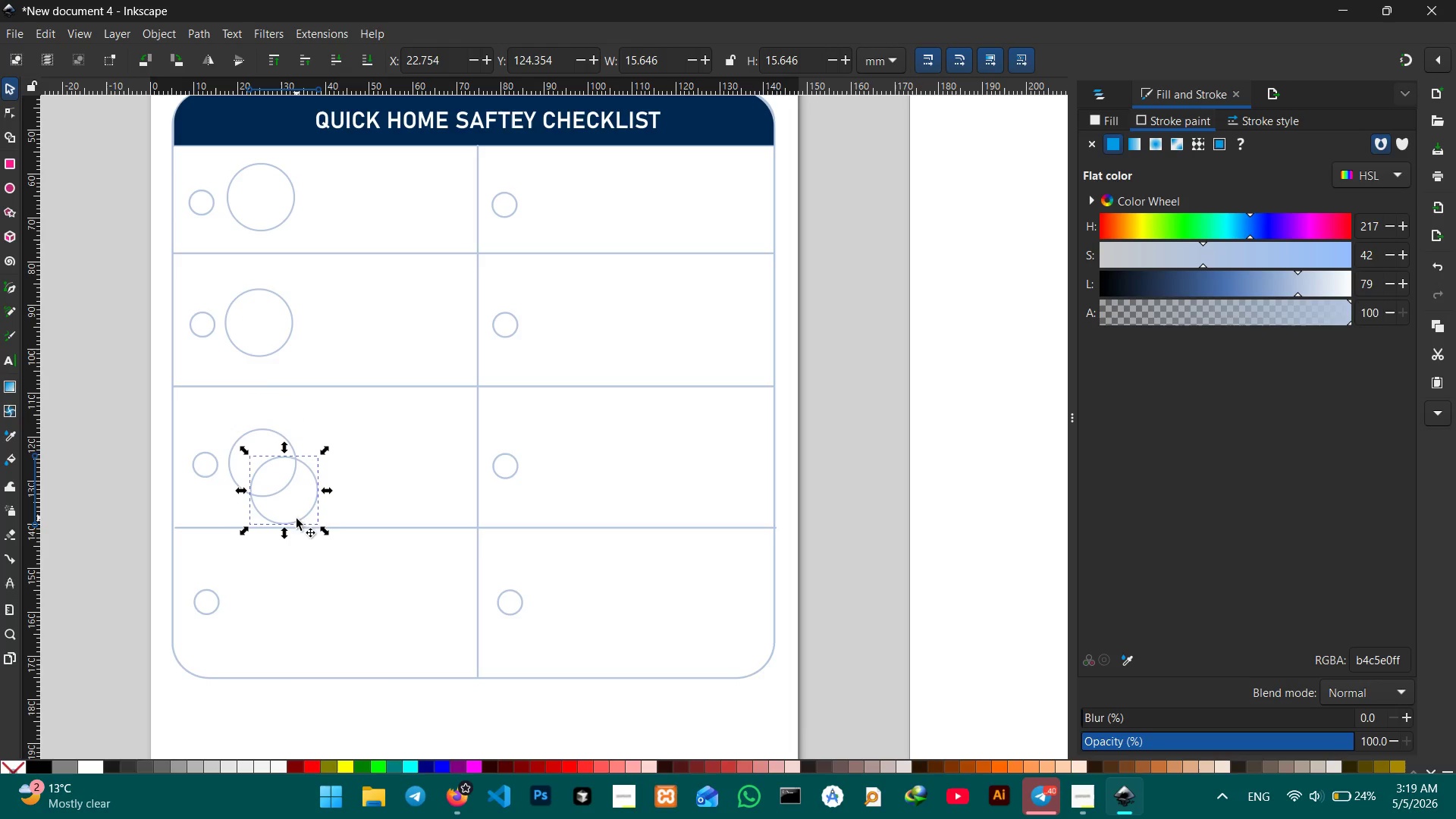 
left_click_drag(start_coordinate=[297, 519], to_coordinate=[276, 632])
 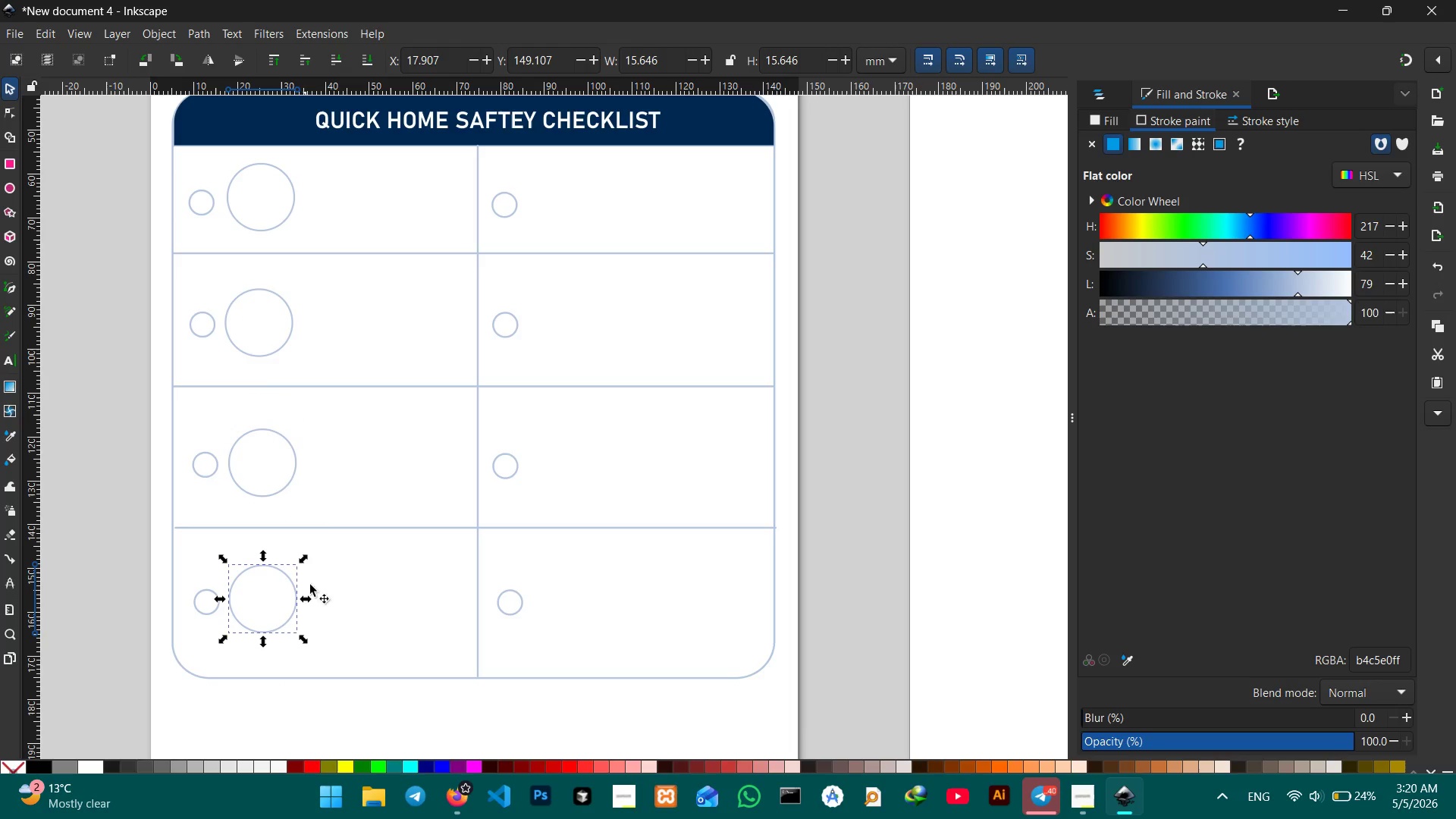 
hold_key(key=ShiftLeft, duration=4.55)
left_click([275, 488])
 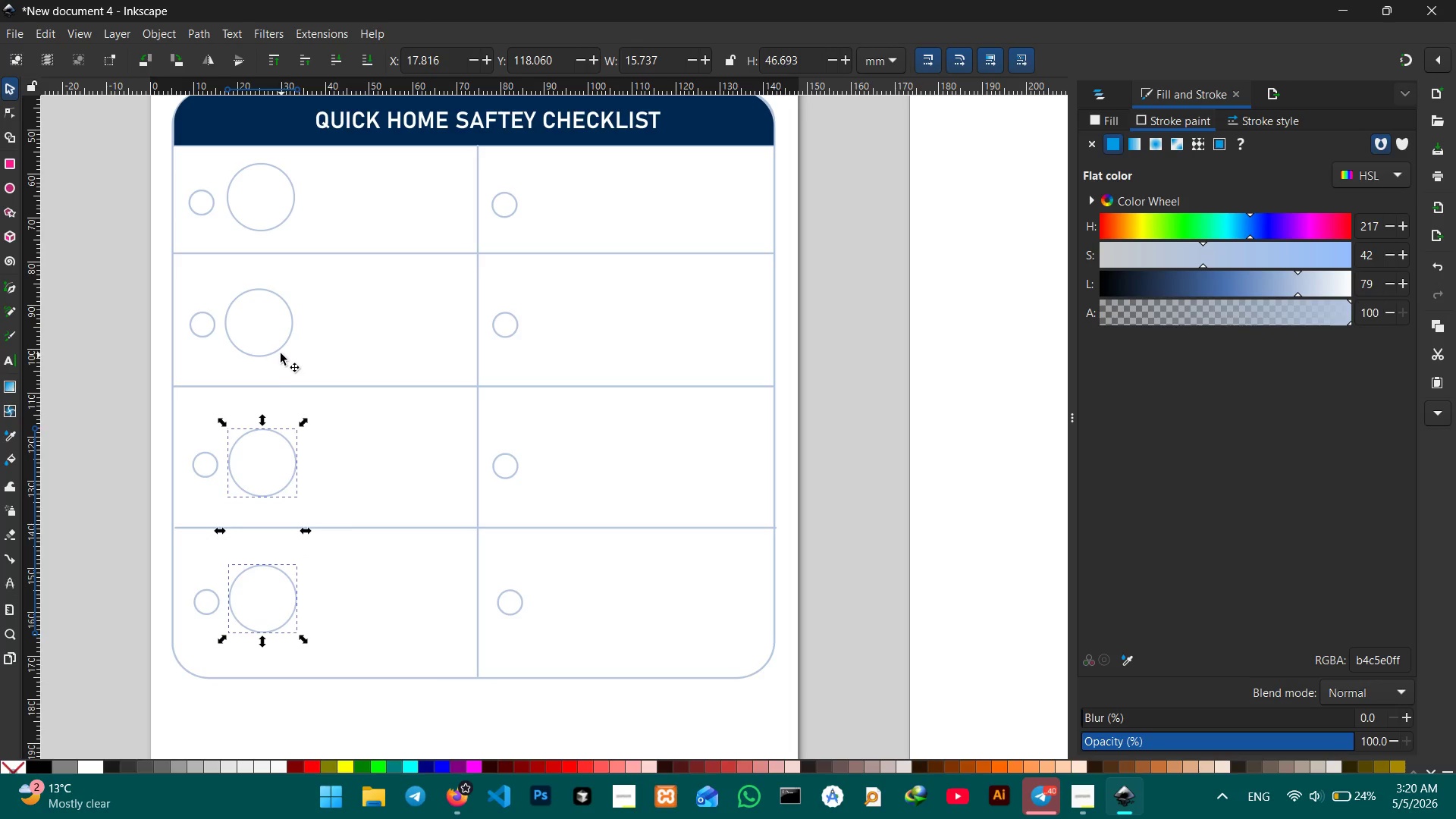 
left_click([281, 351])
 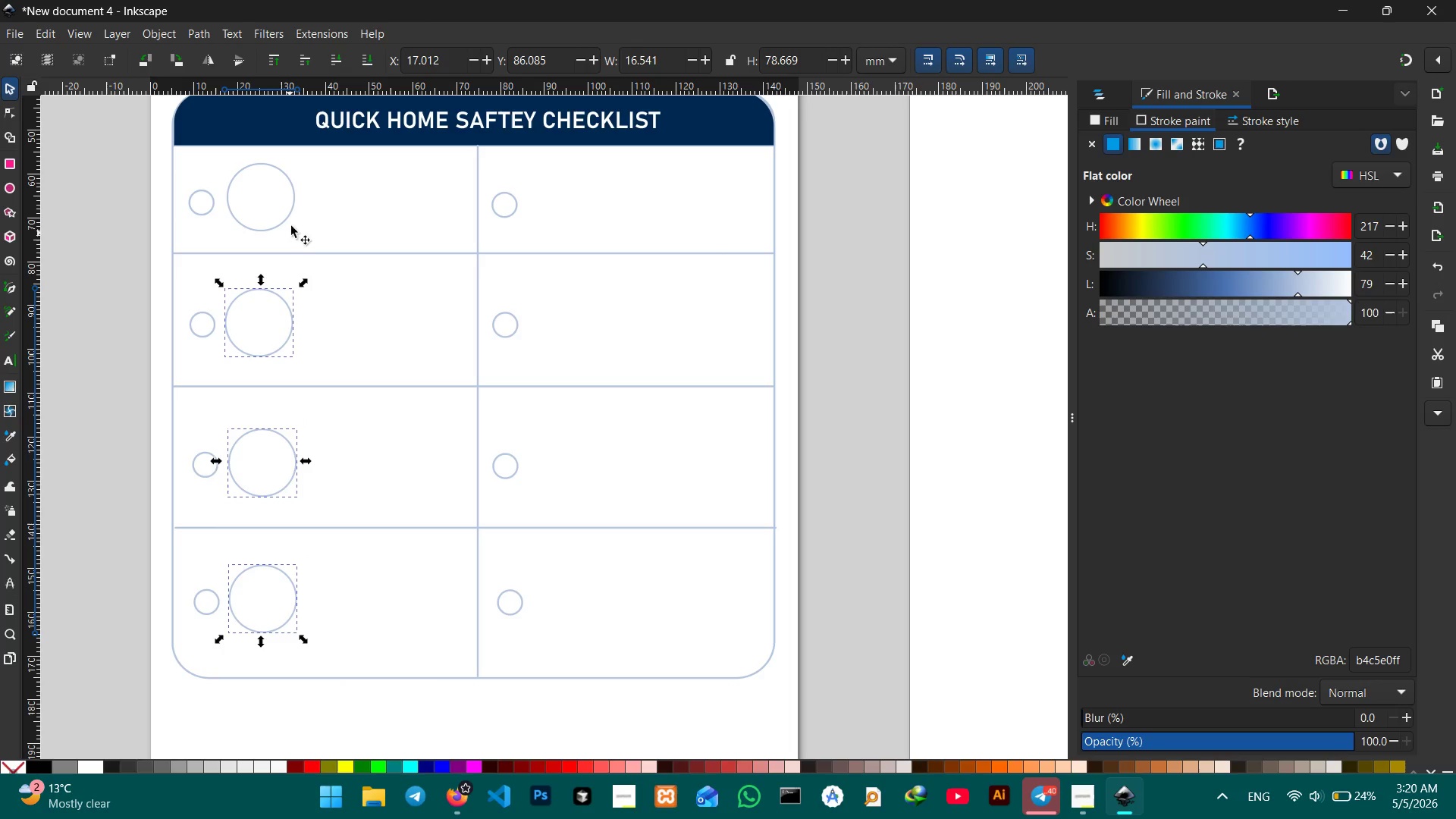 
left_click([290, 214])
 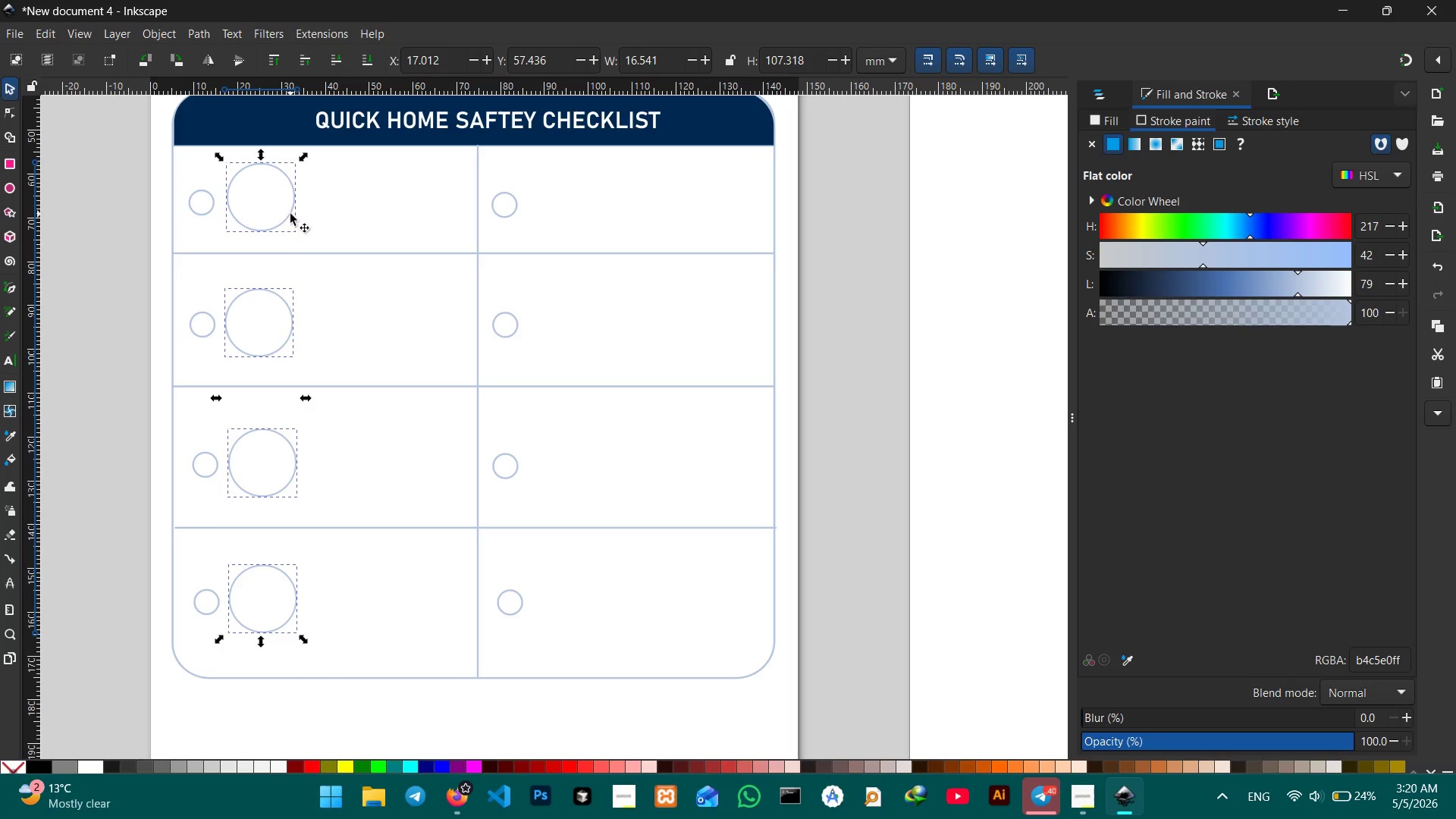 
key(Control+C)
 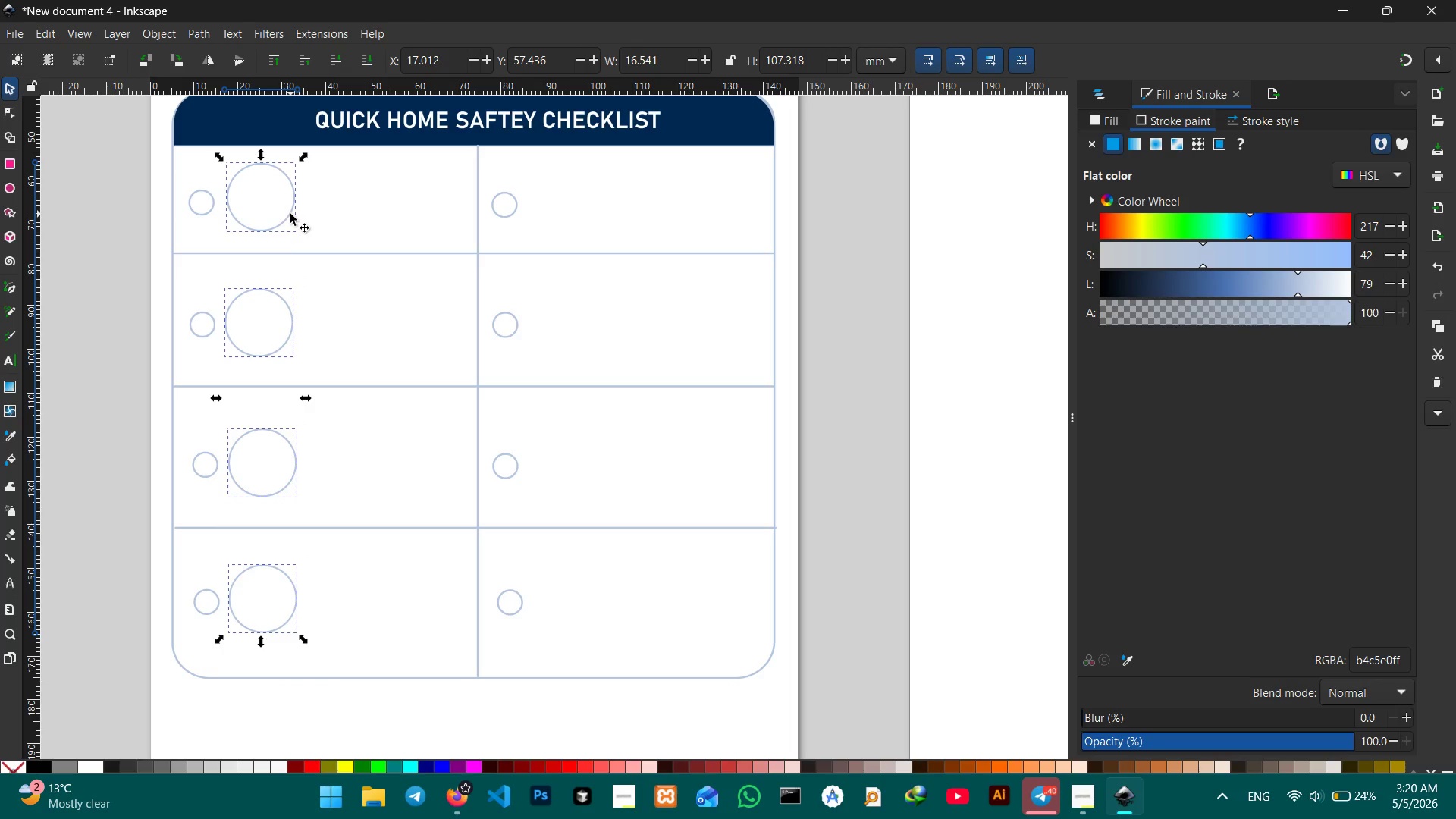 
key(Control+V)
 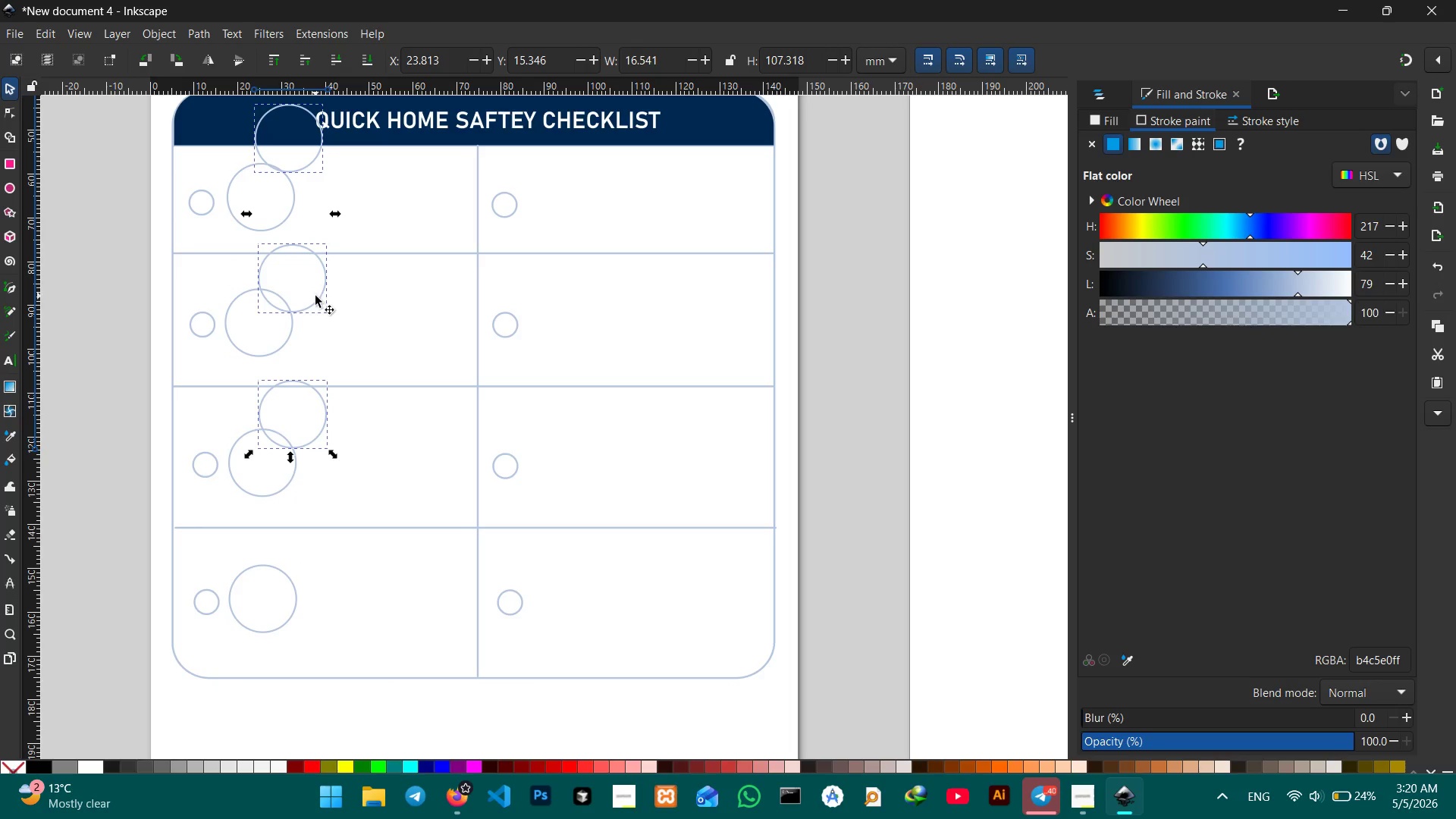 
left_click_drag(start_coordinate=[316, 301], to_coordinate=[595, 496])
 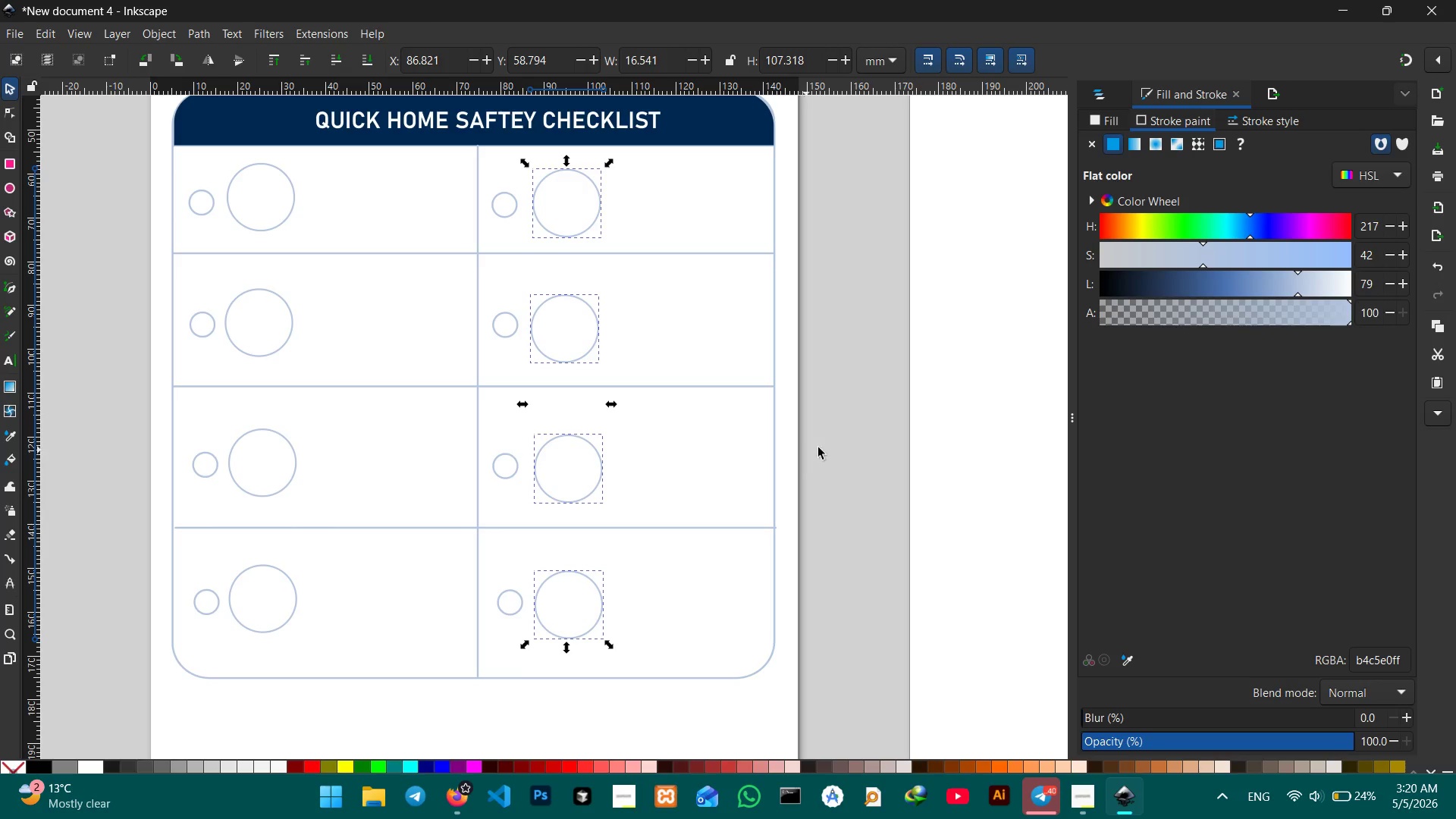 
left_click([883, 432])
 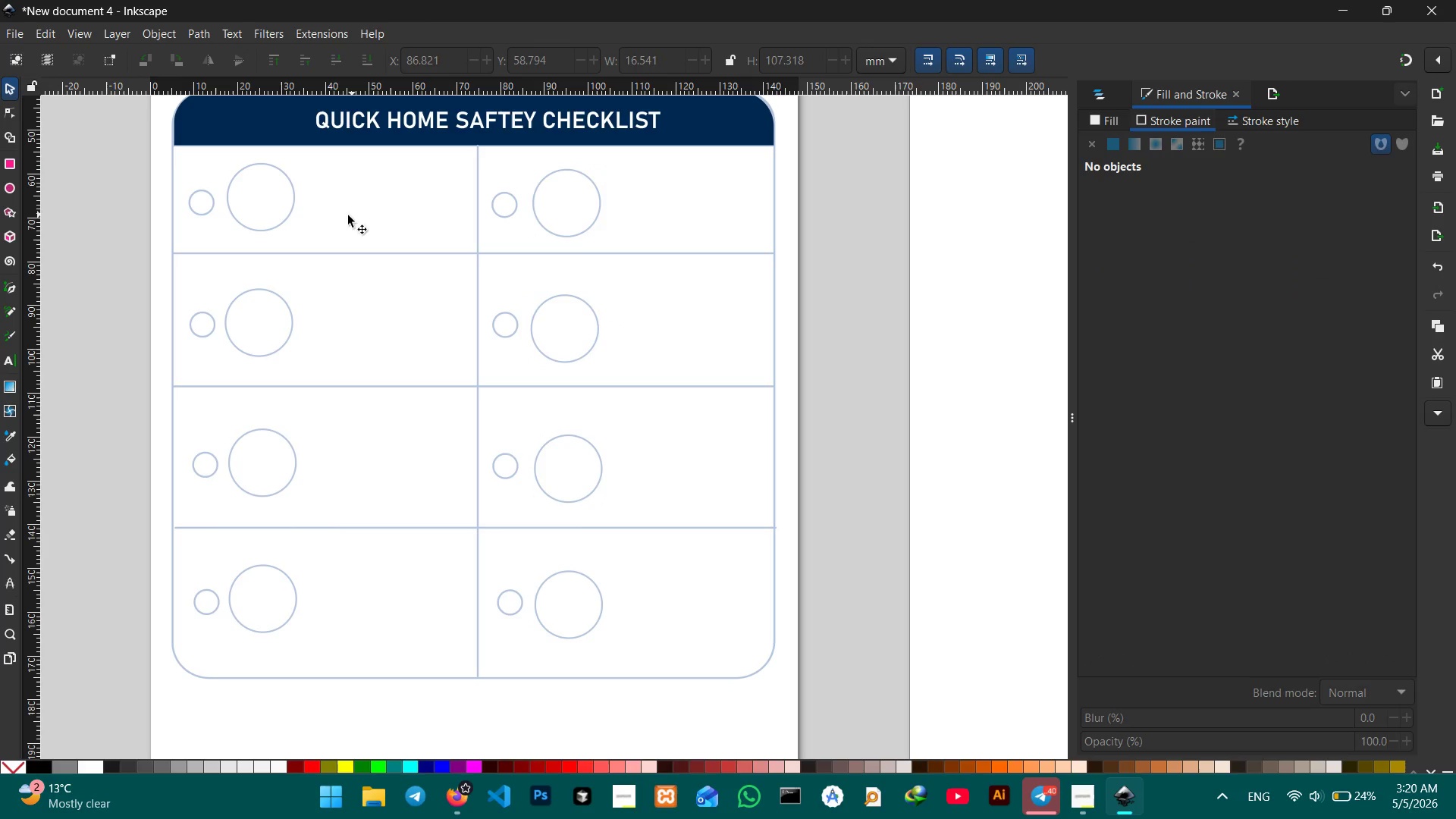 
left_click([291, 210])
 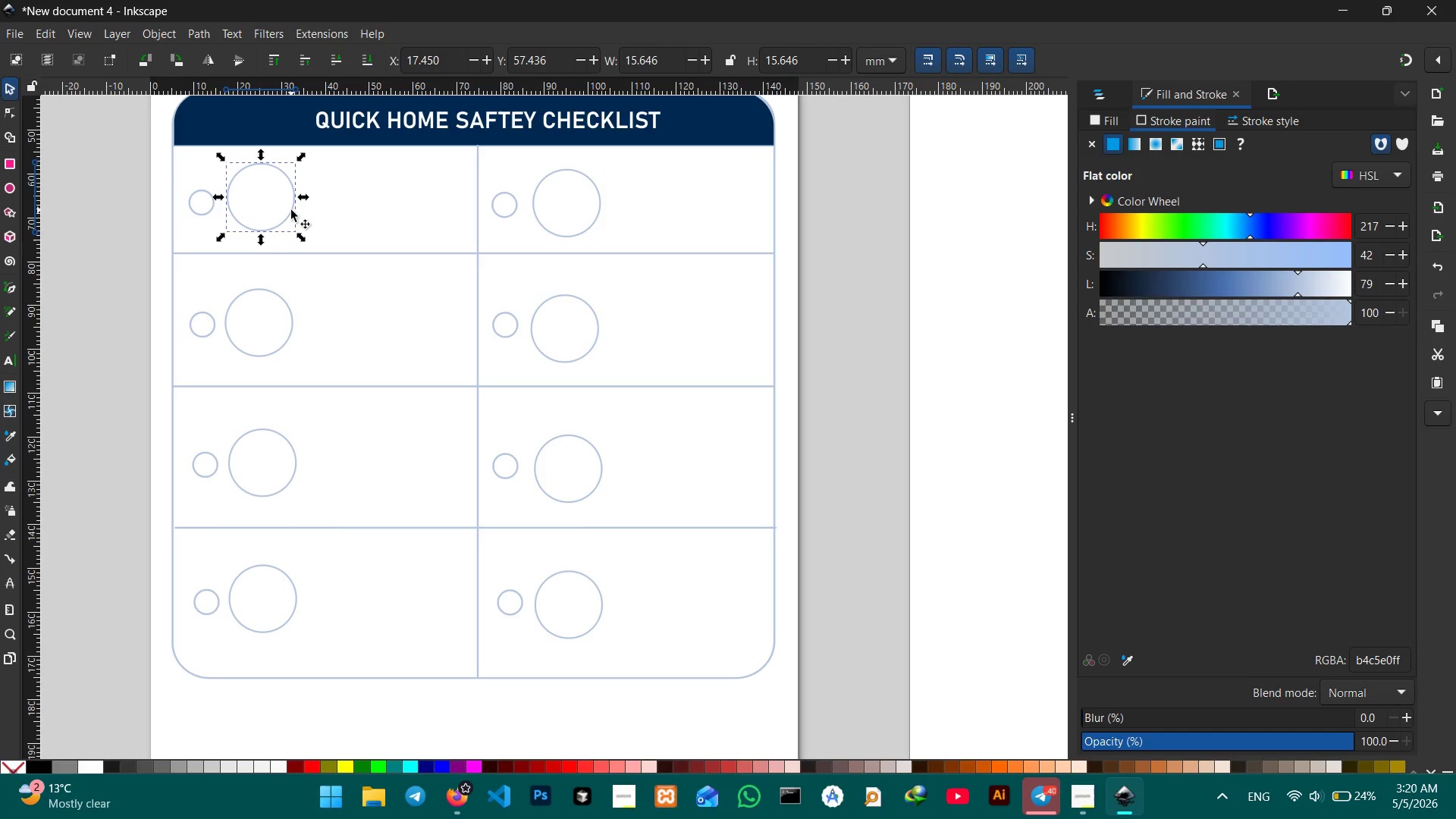 
hold_key(key=ShiftLeft, duration=6.27)
left_click([563, 364])
 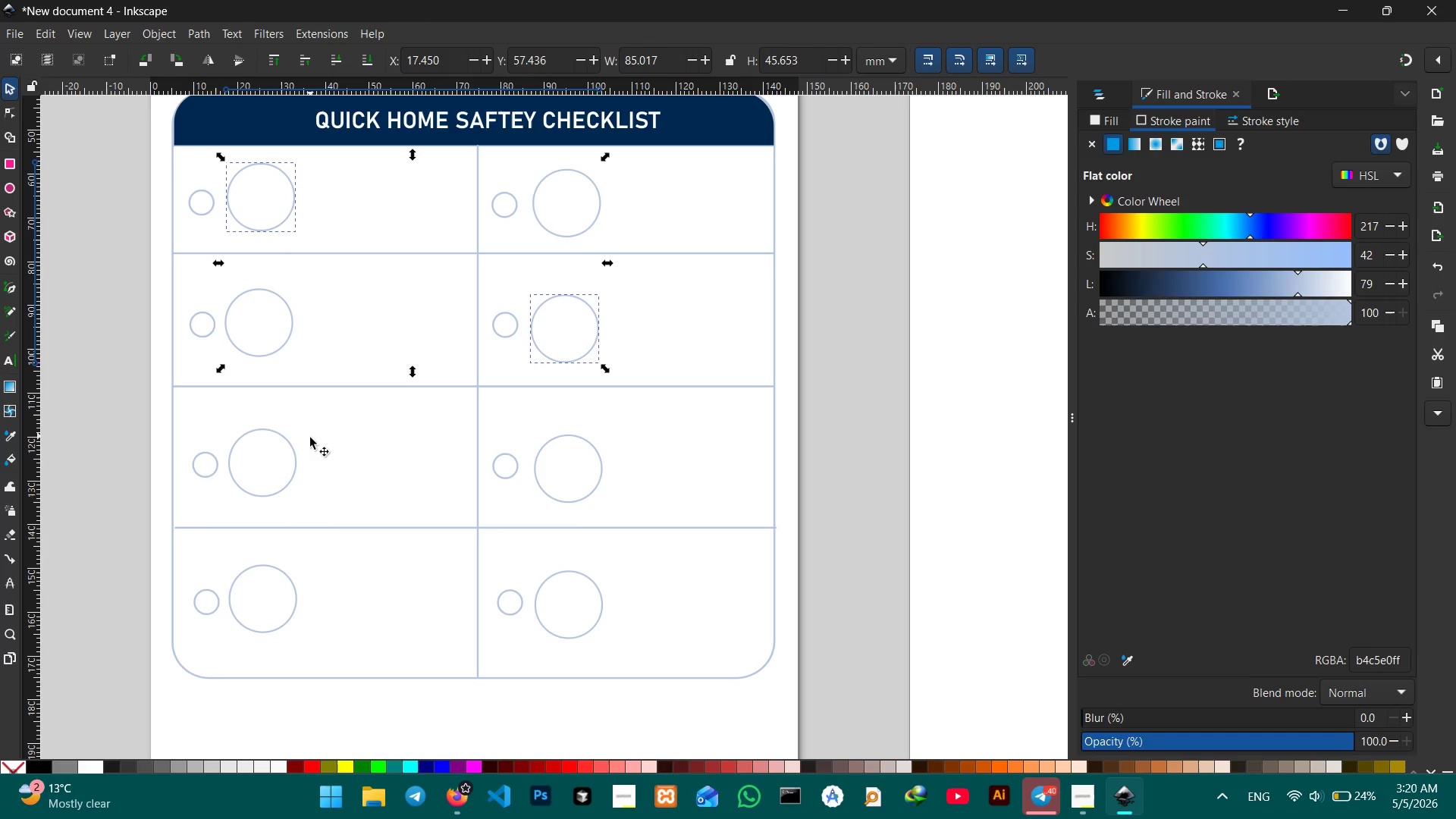 
left_click([293, 455])
 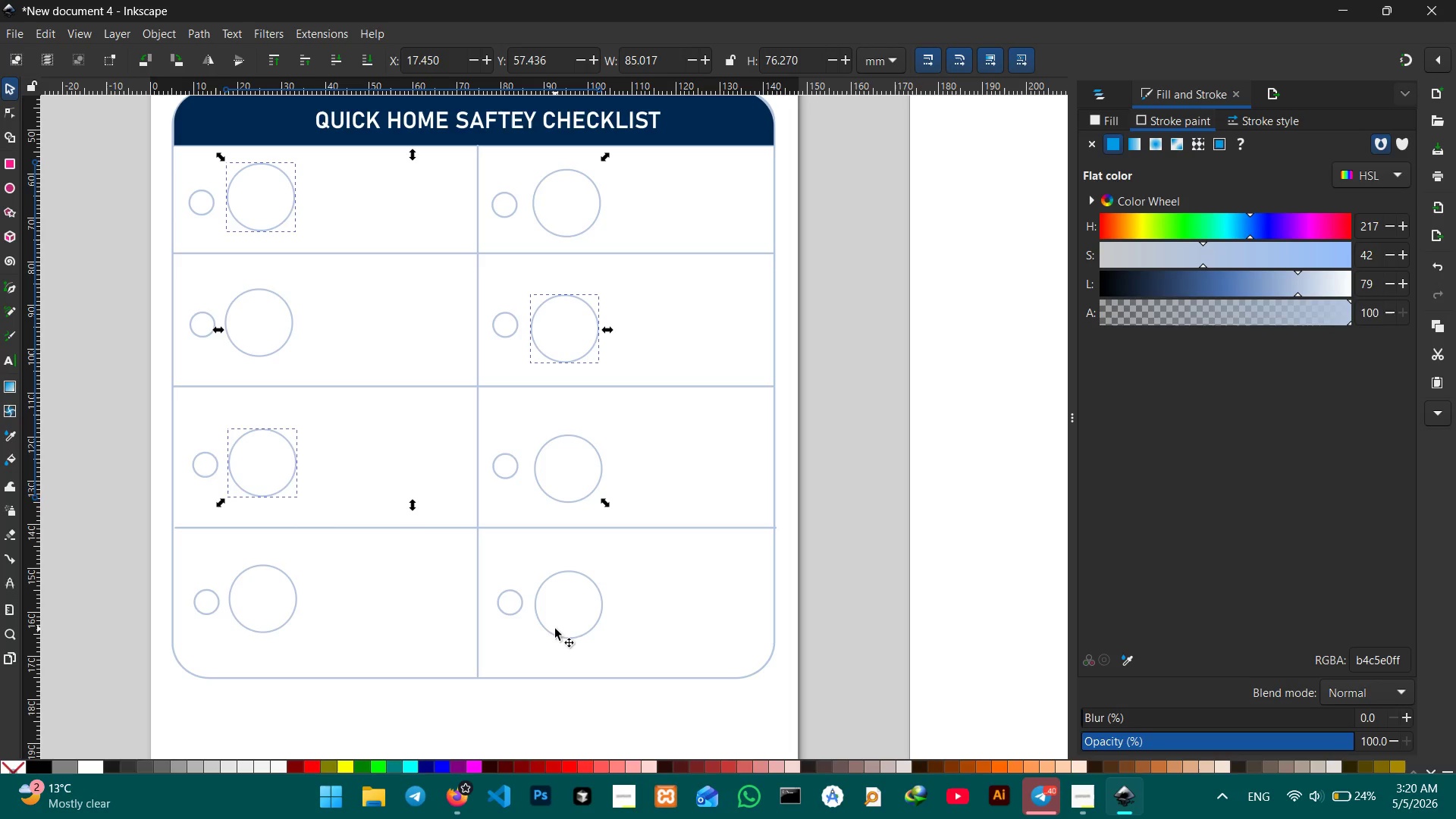 
left_click([553, 637])
 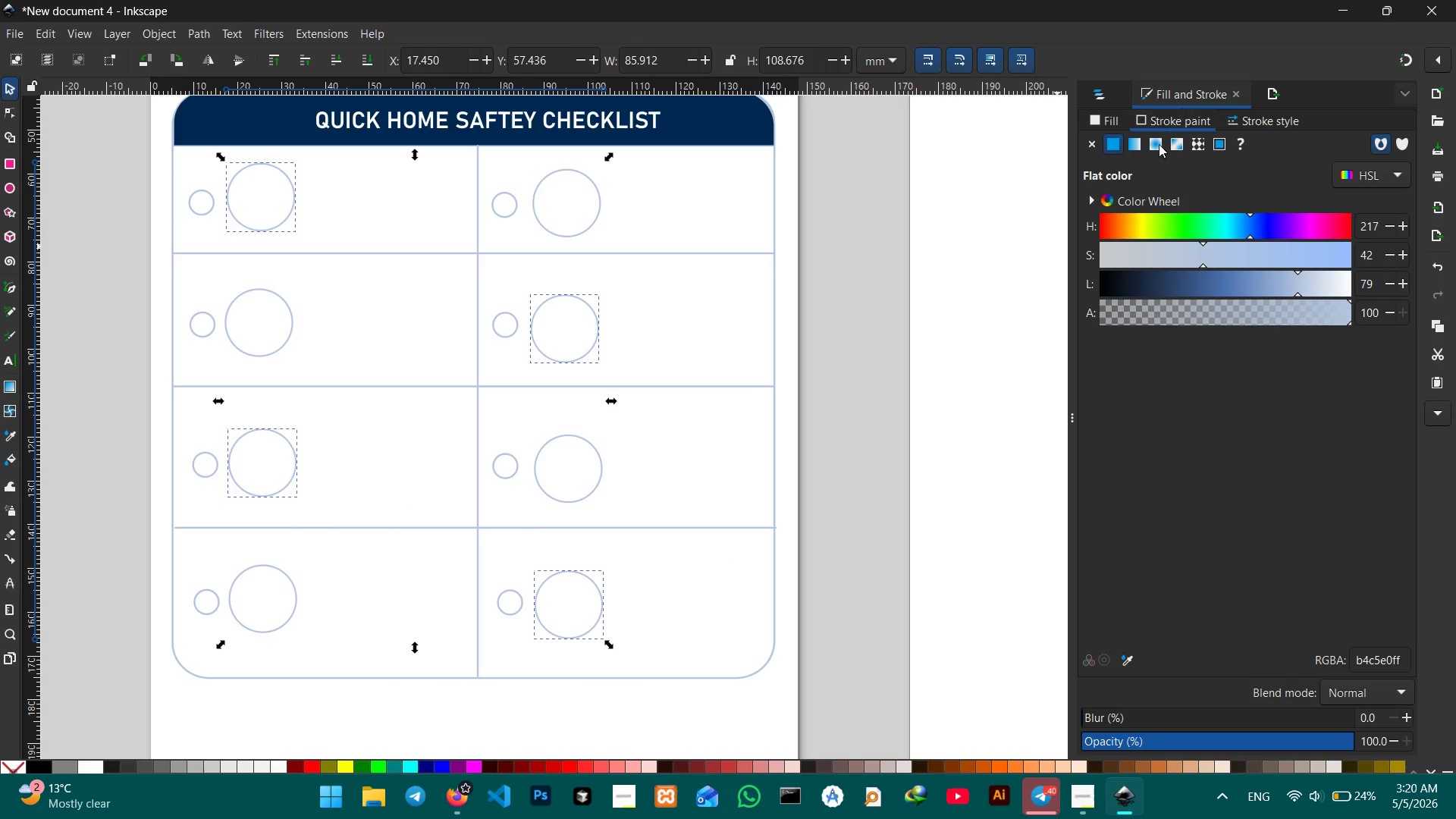 
left_click([1105, 111])
 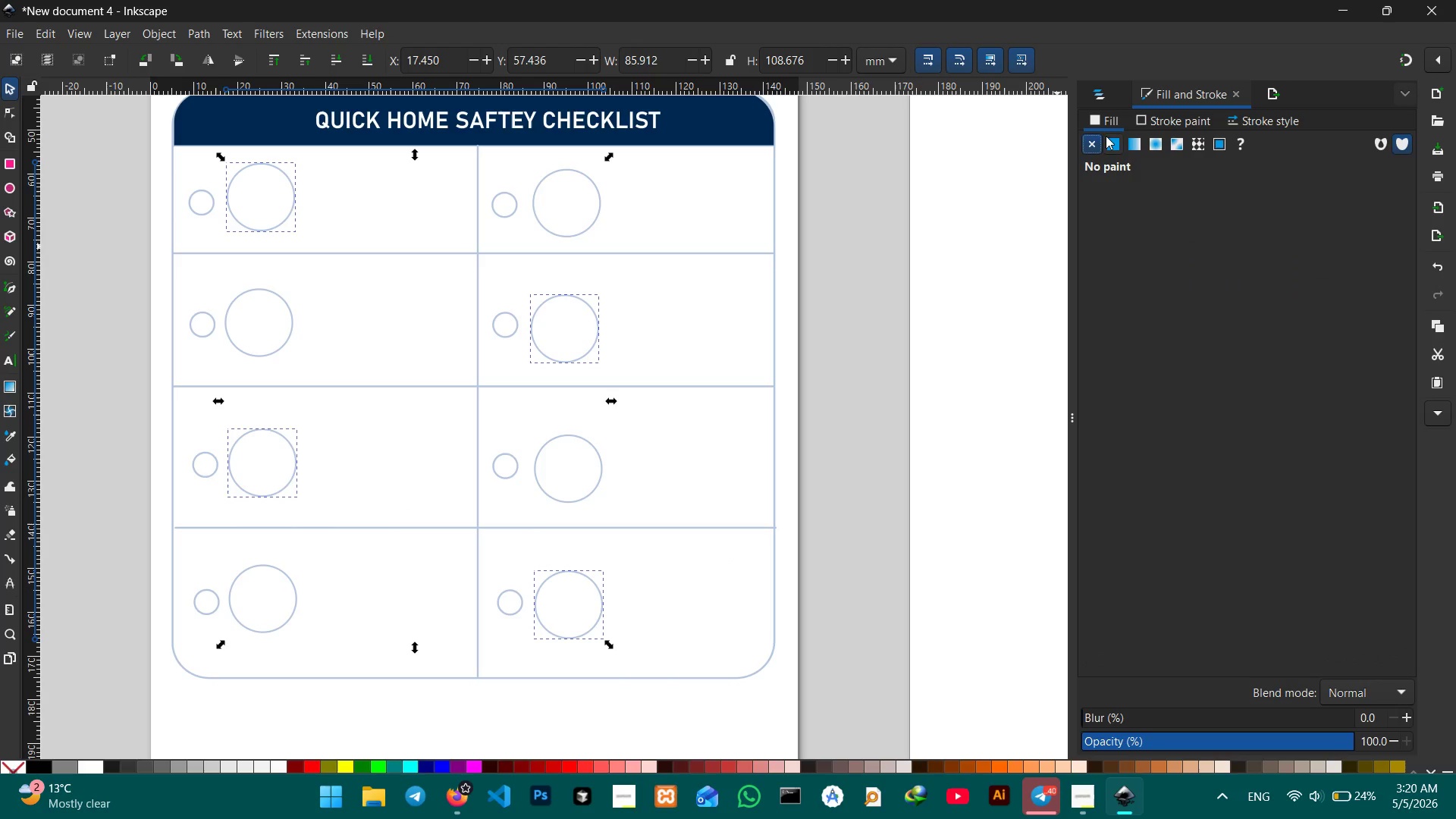 
left_click([1110, 143])
 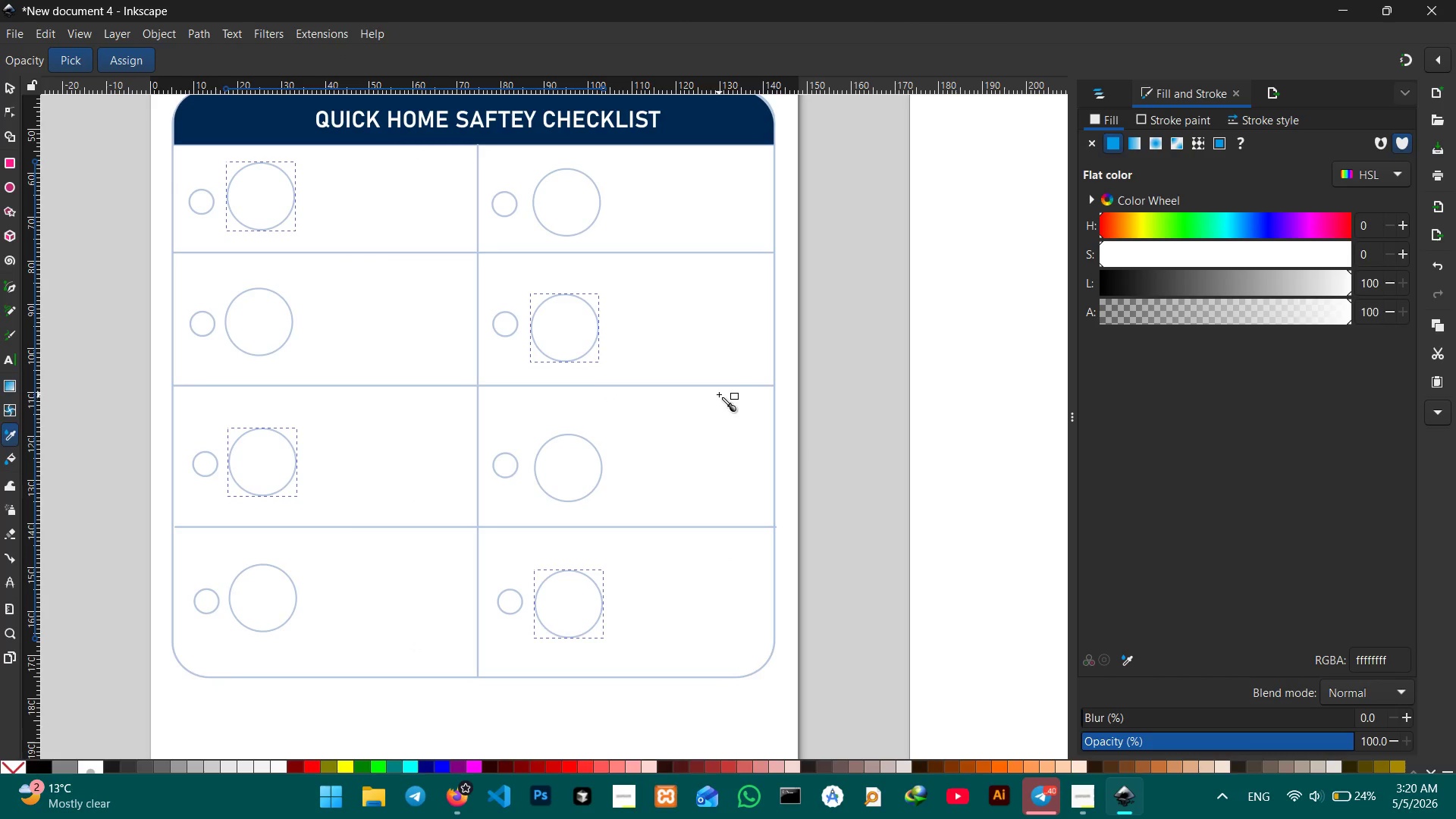 
left_click([722, 385])
 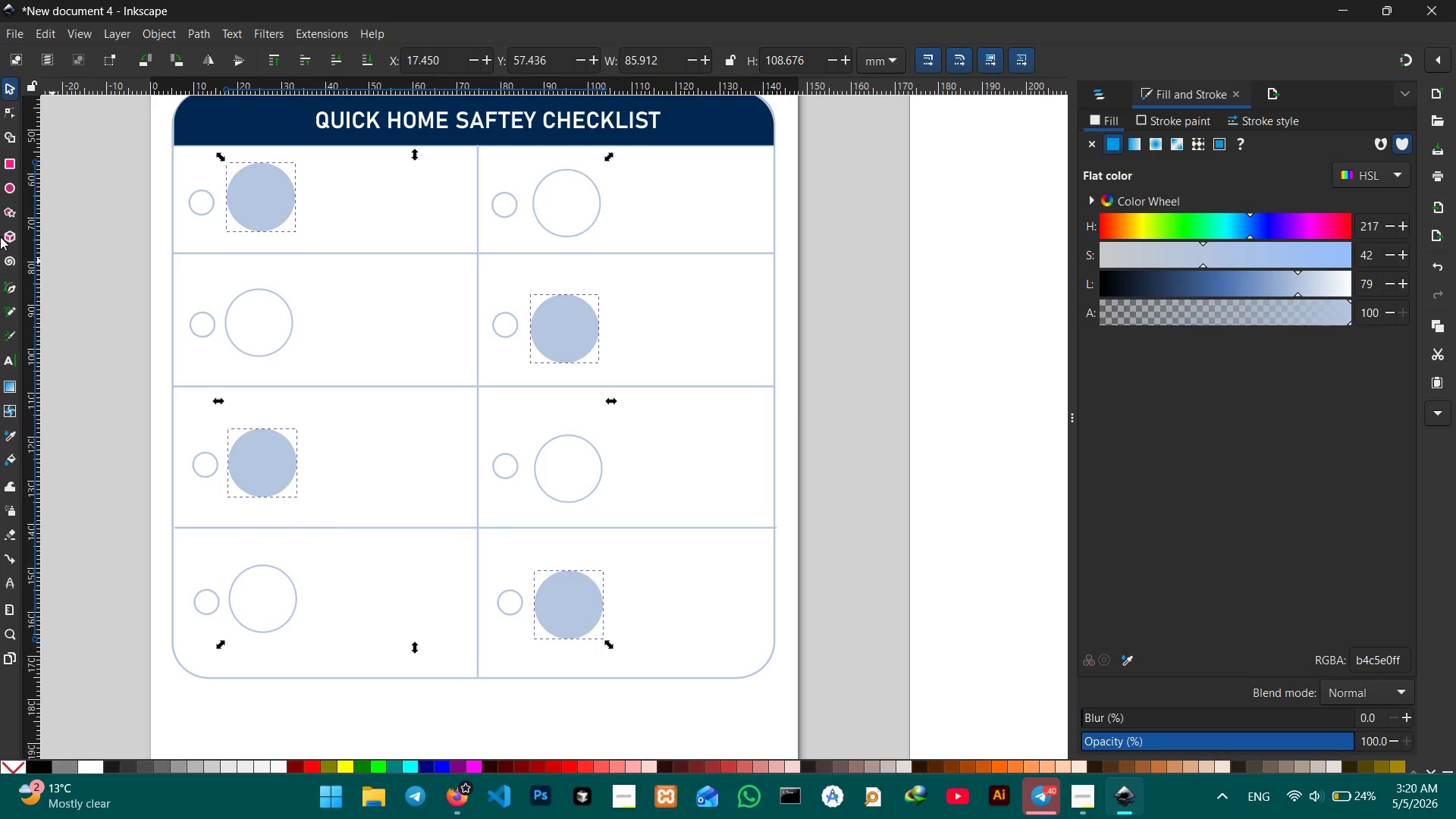 
left_click([5, 82])
 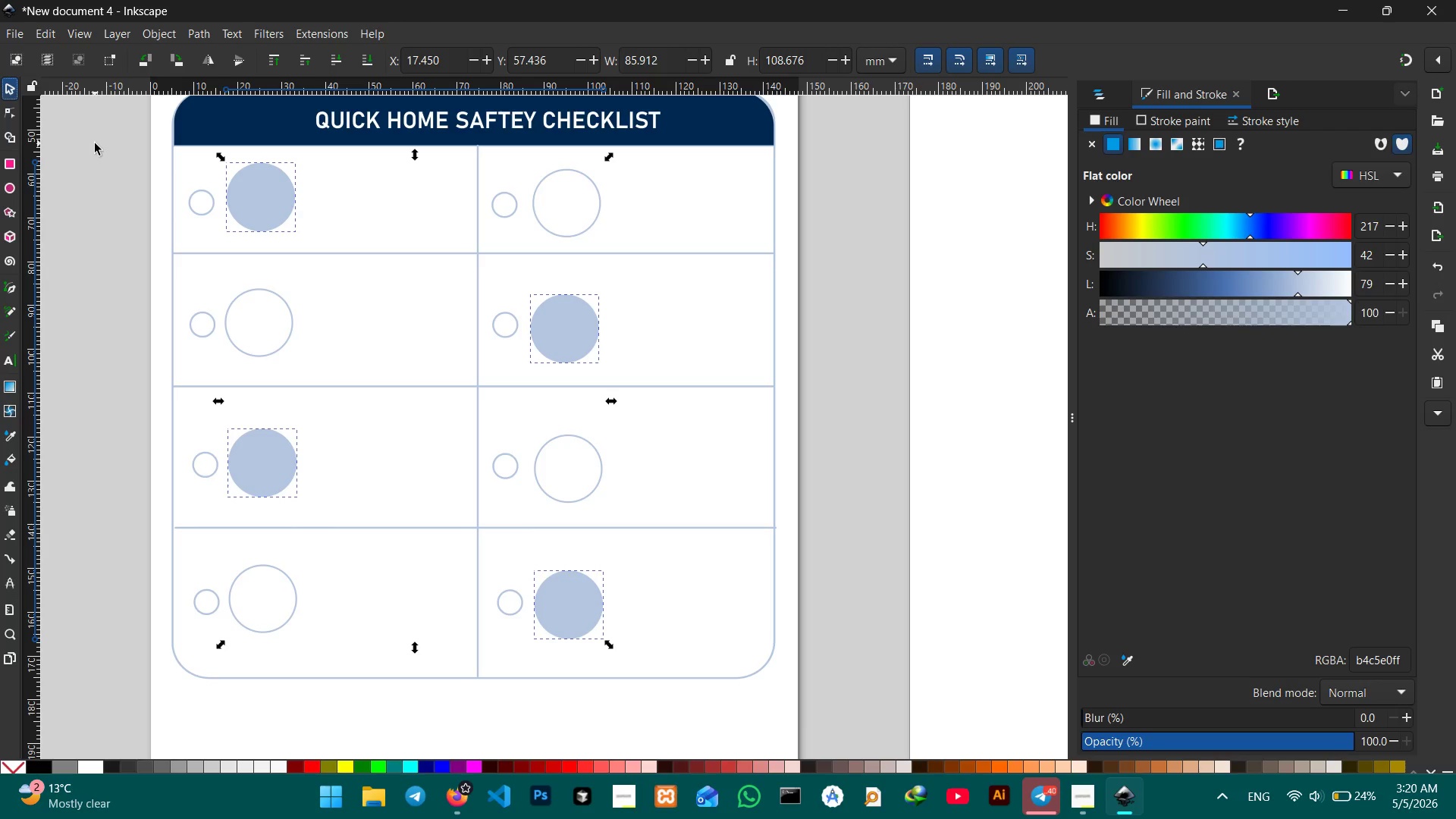 
double_click([95, 144])
 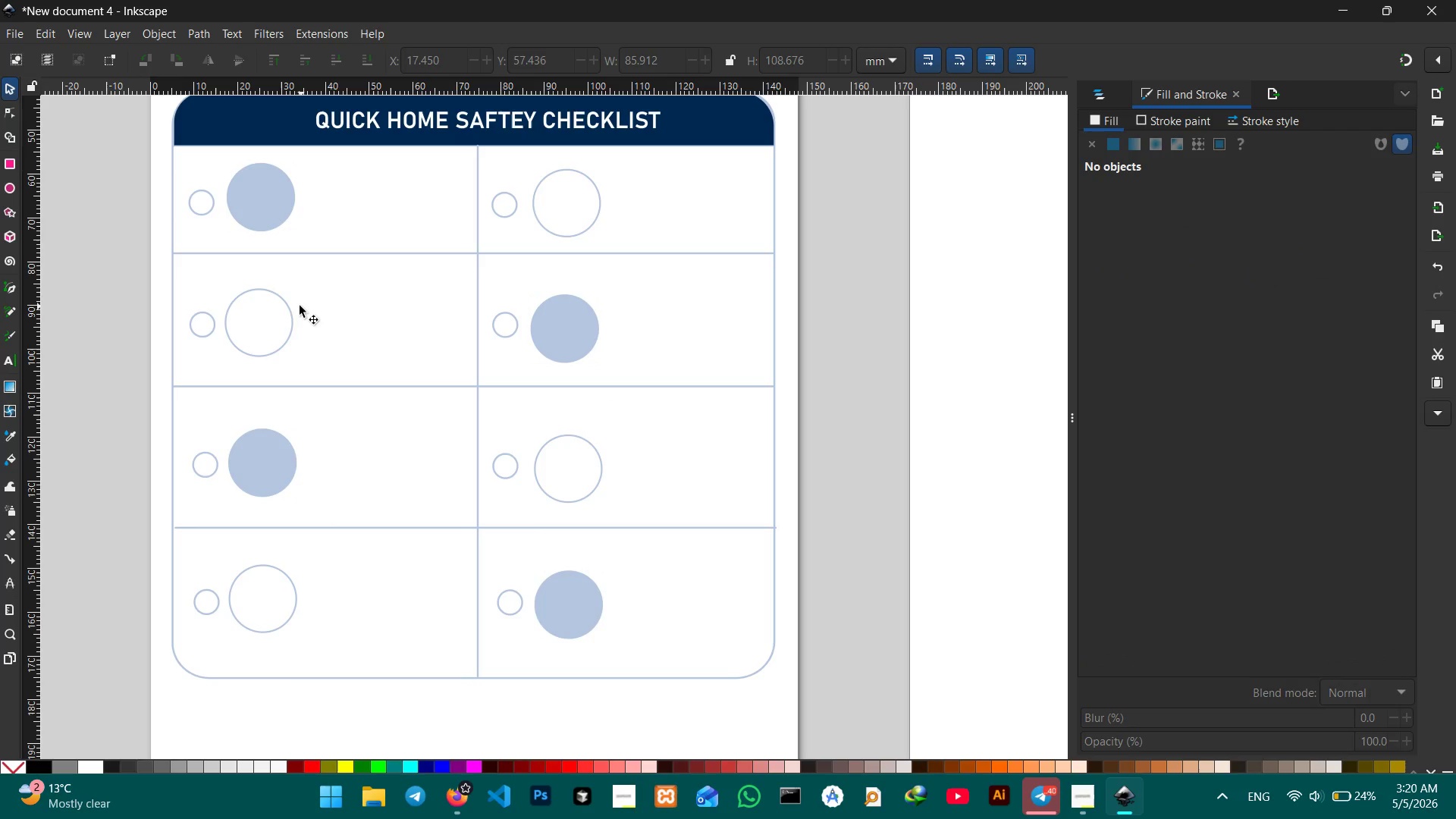 
hold_key(key=ShiftLeft, duration=4.56)
left_click([288, 306])
 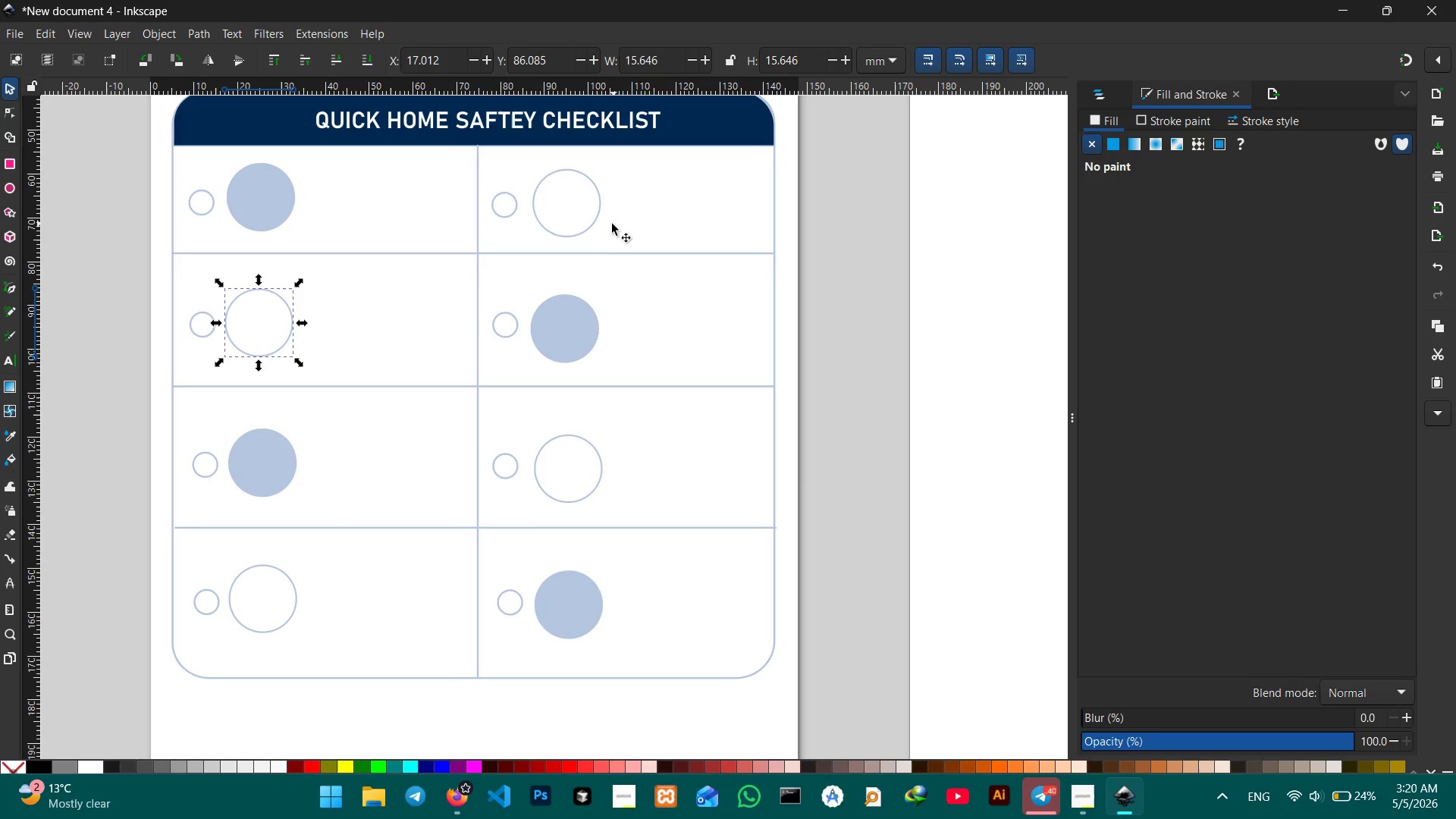 
left_click([589, 225])
 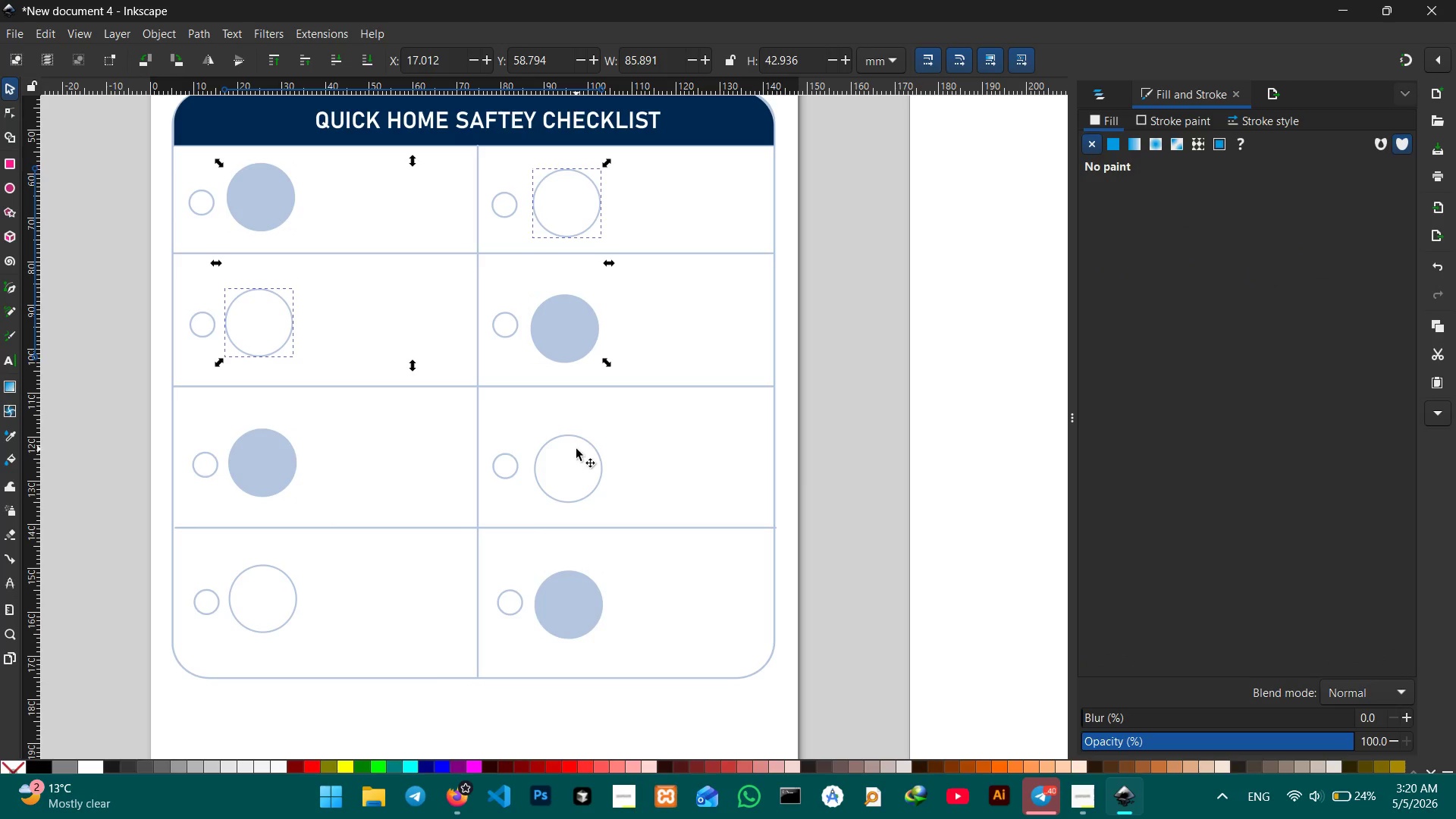 
left_click([576, 435])
 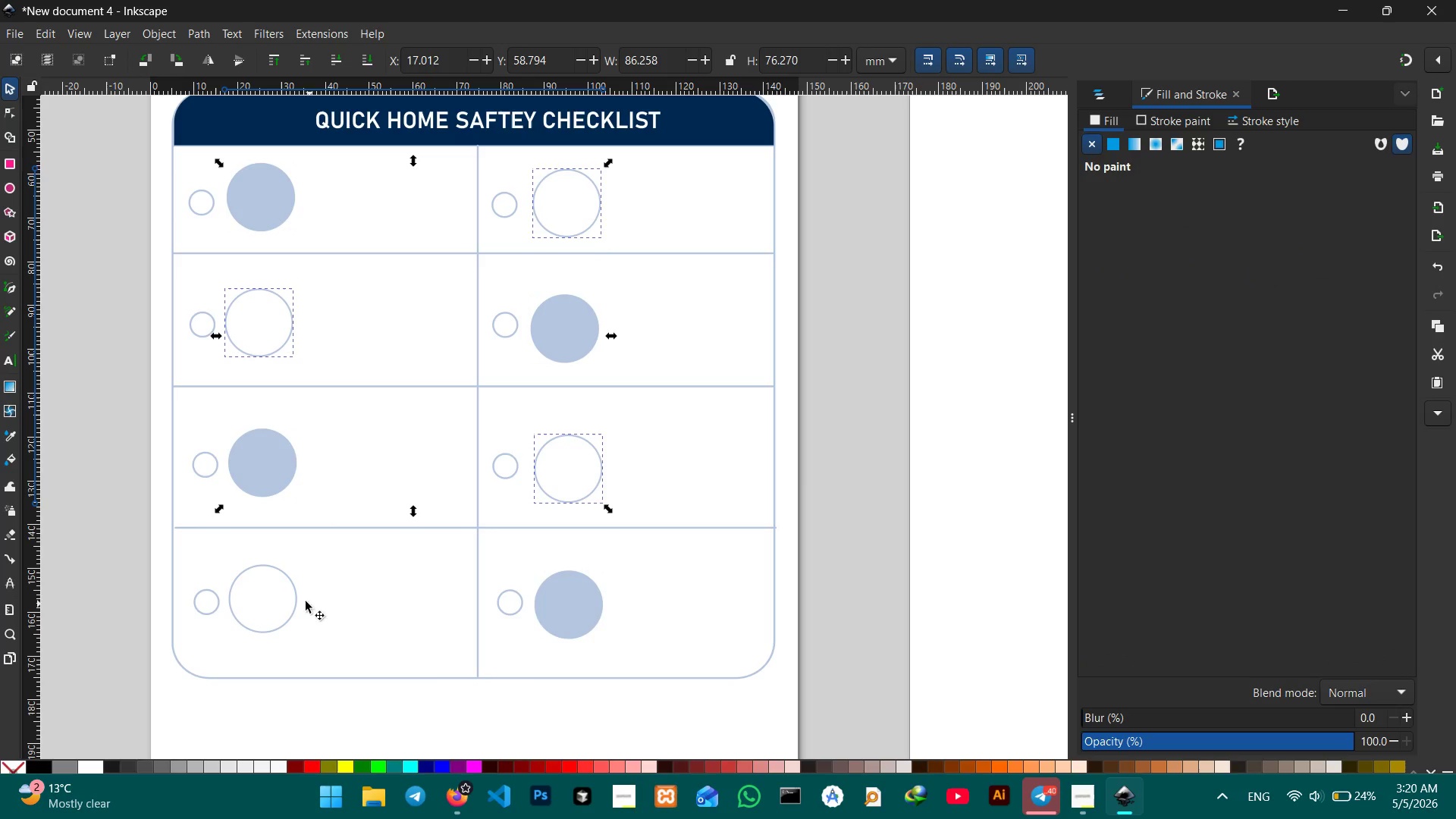 
left_click([294, 598])
 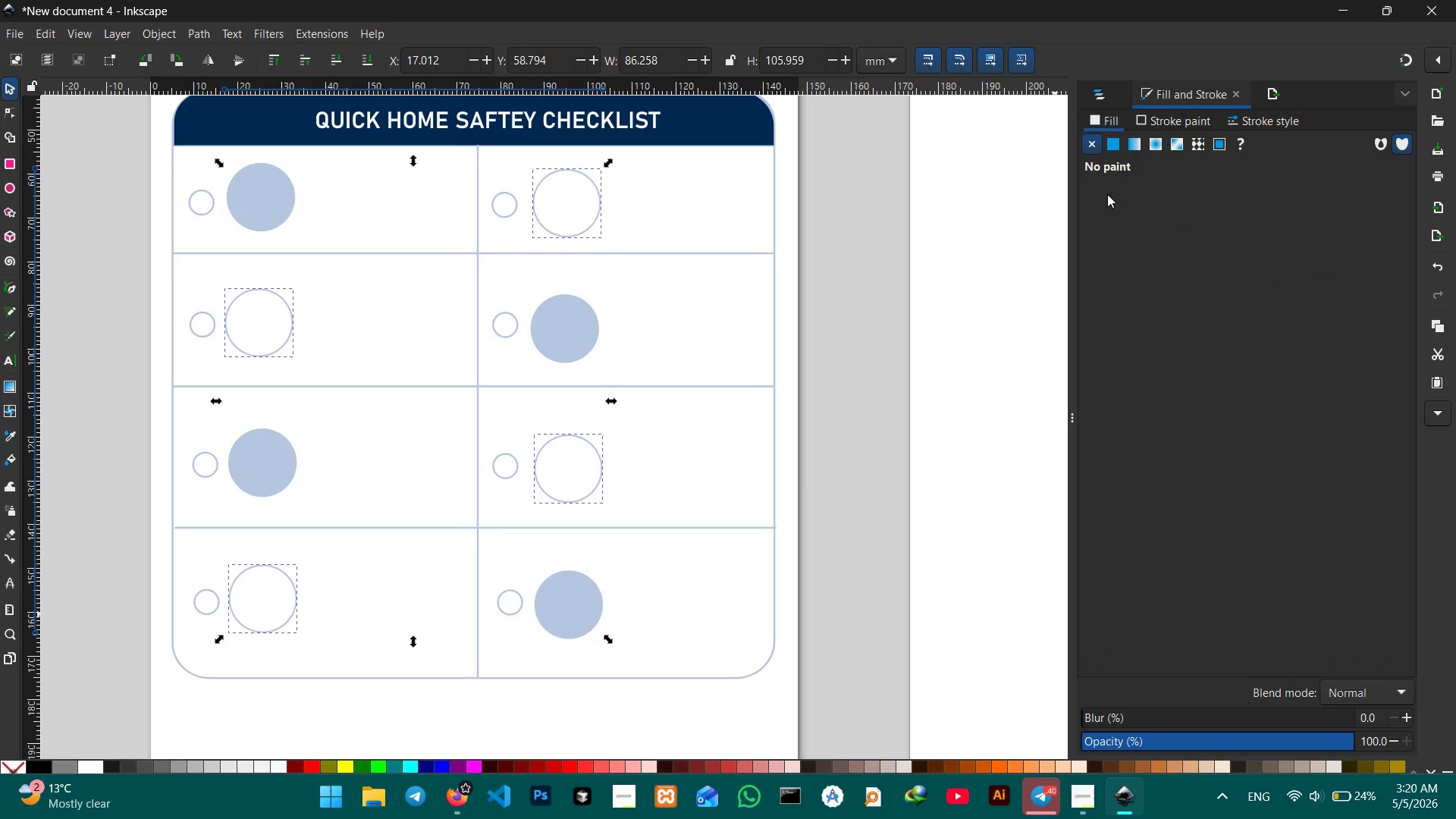 
left_click([1116, 146])
 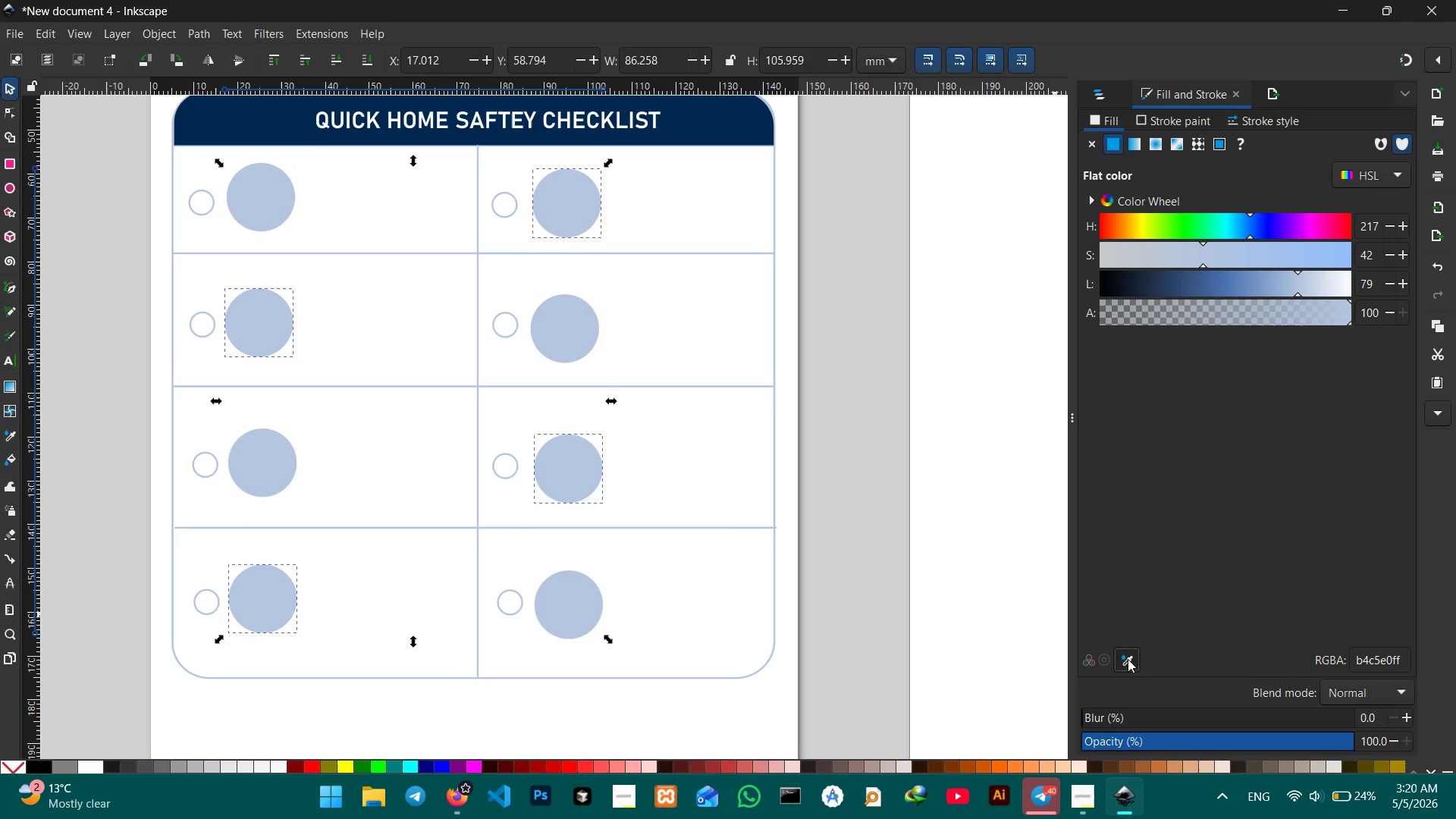 
scroll: coordinate [827, 470], scroll_direction: up, amount: 7.0
 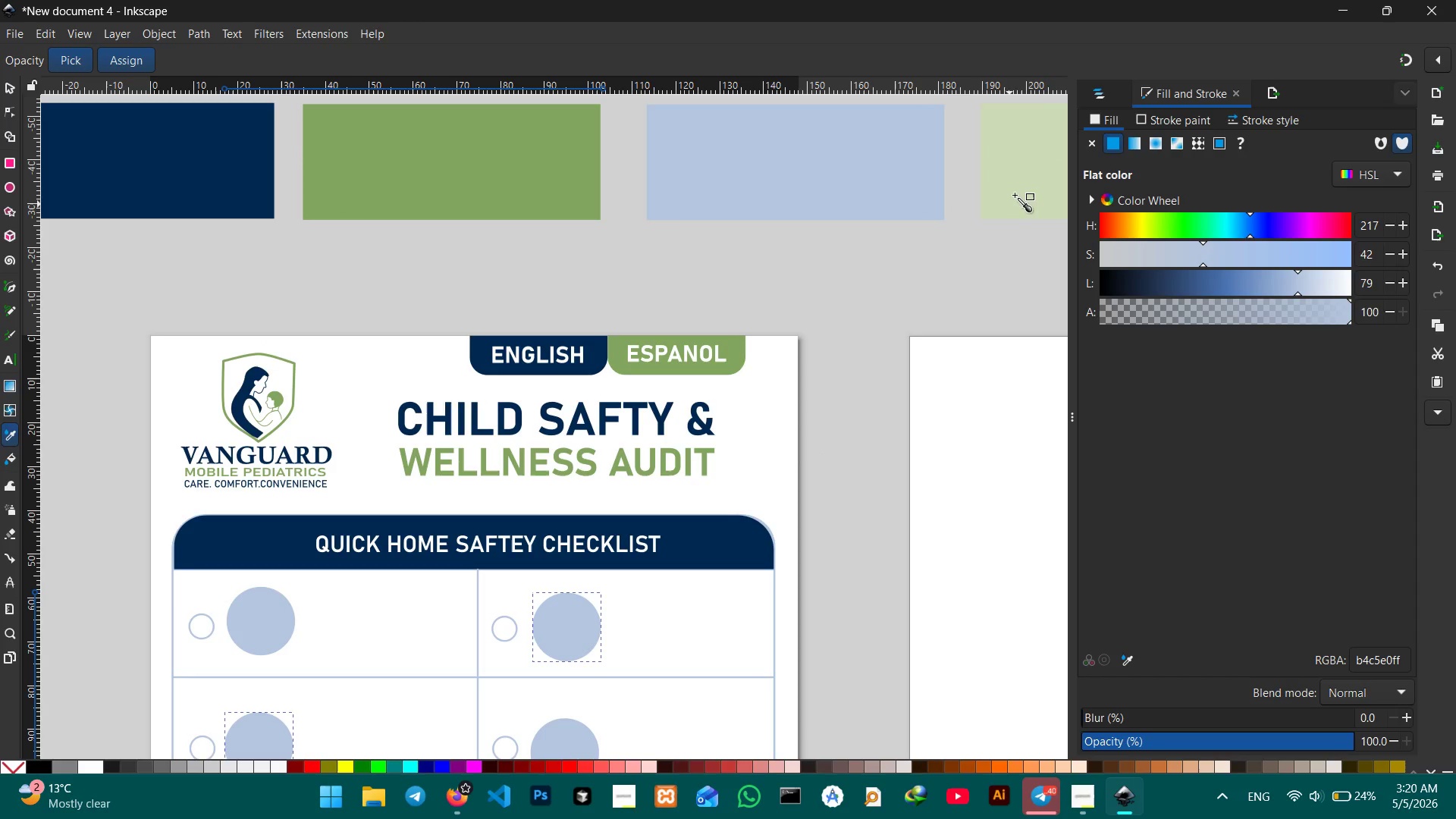 
left_click([1014, 191])
 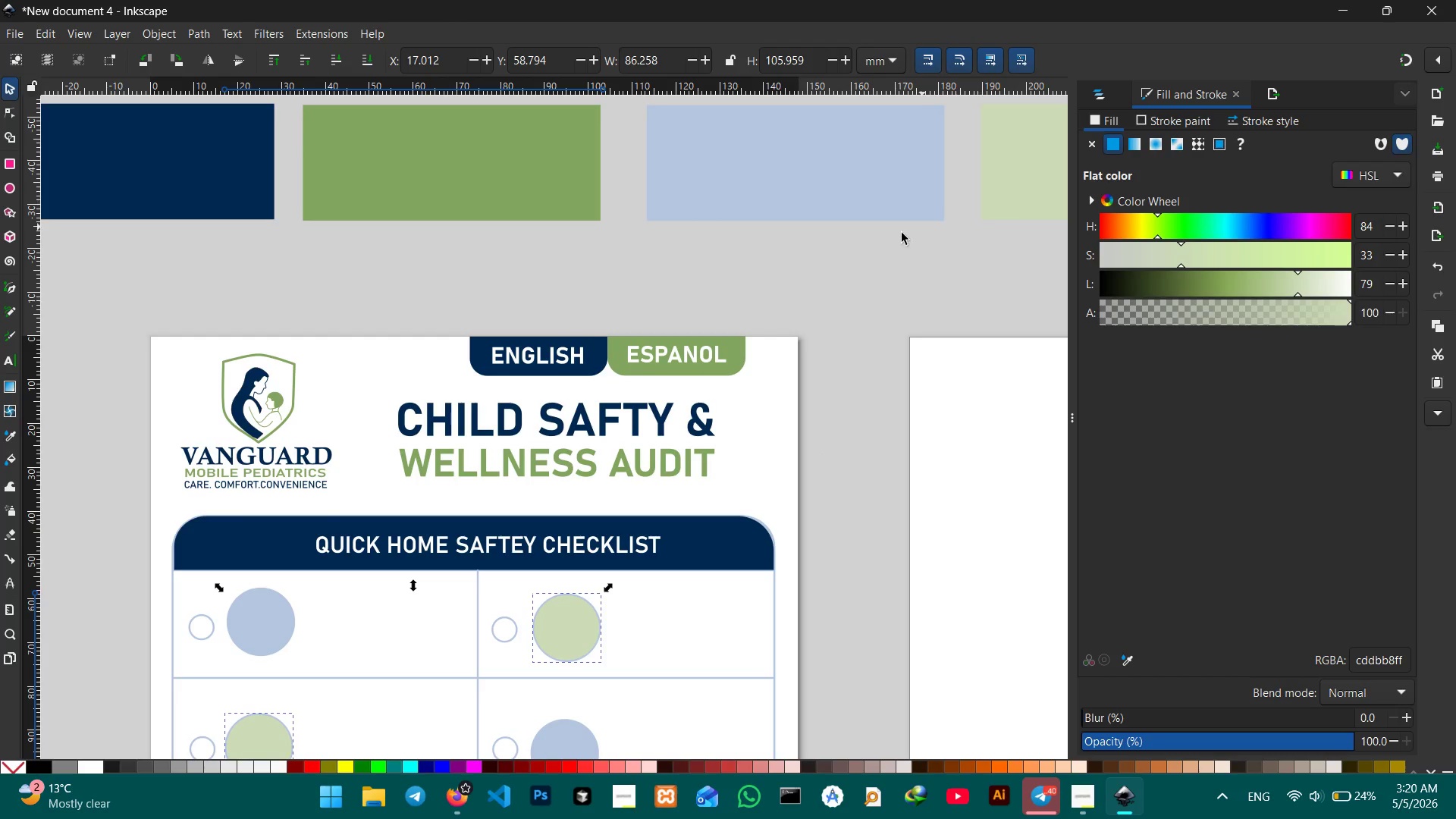 
scroll: coordinate [805, 256], scroll_direction: down, amount: 5.0
 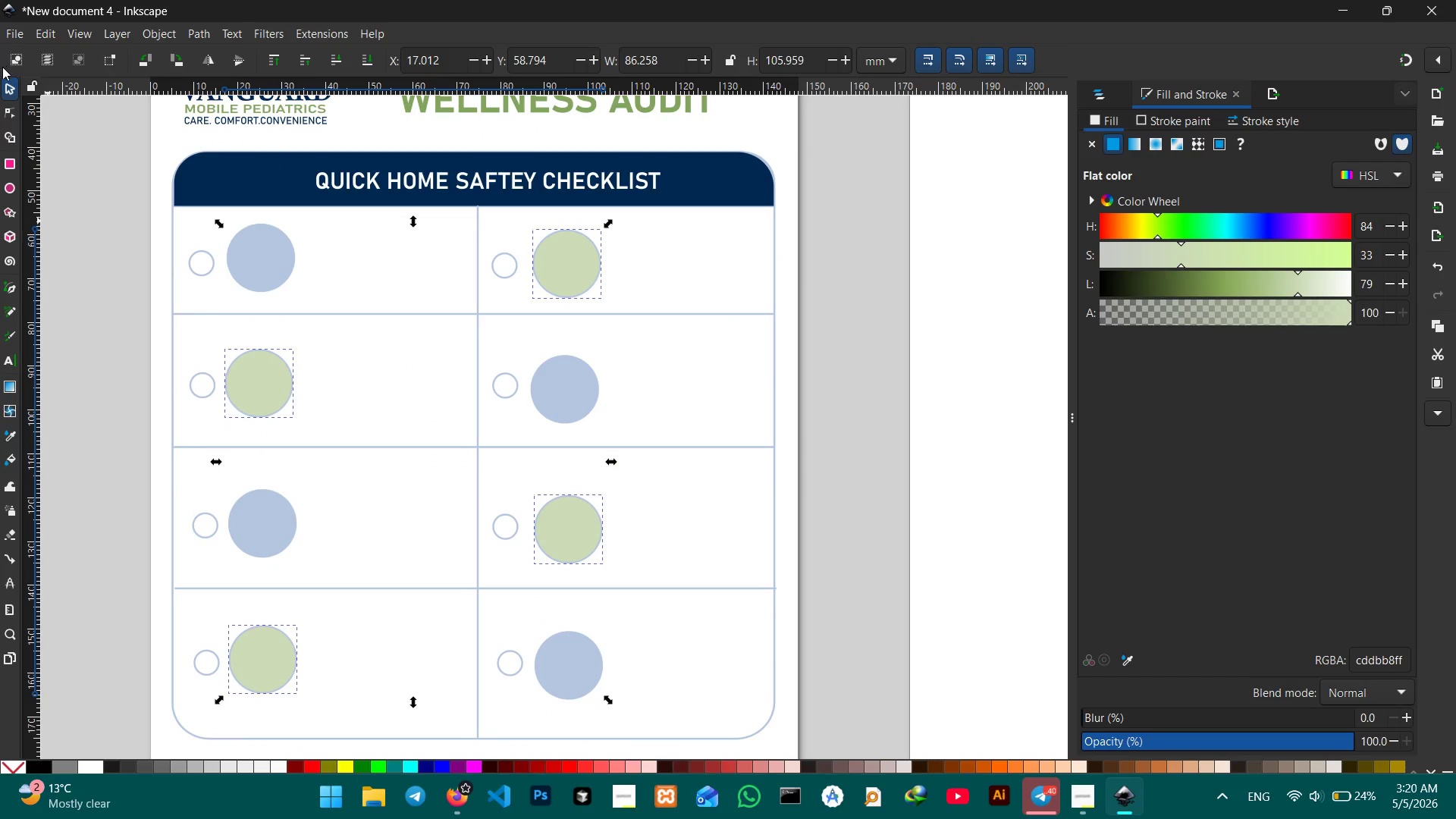 
left_click([11, 85])
 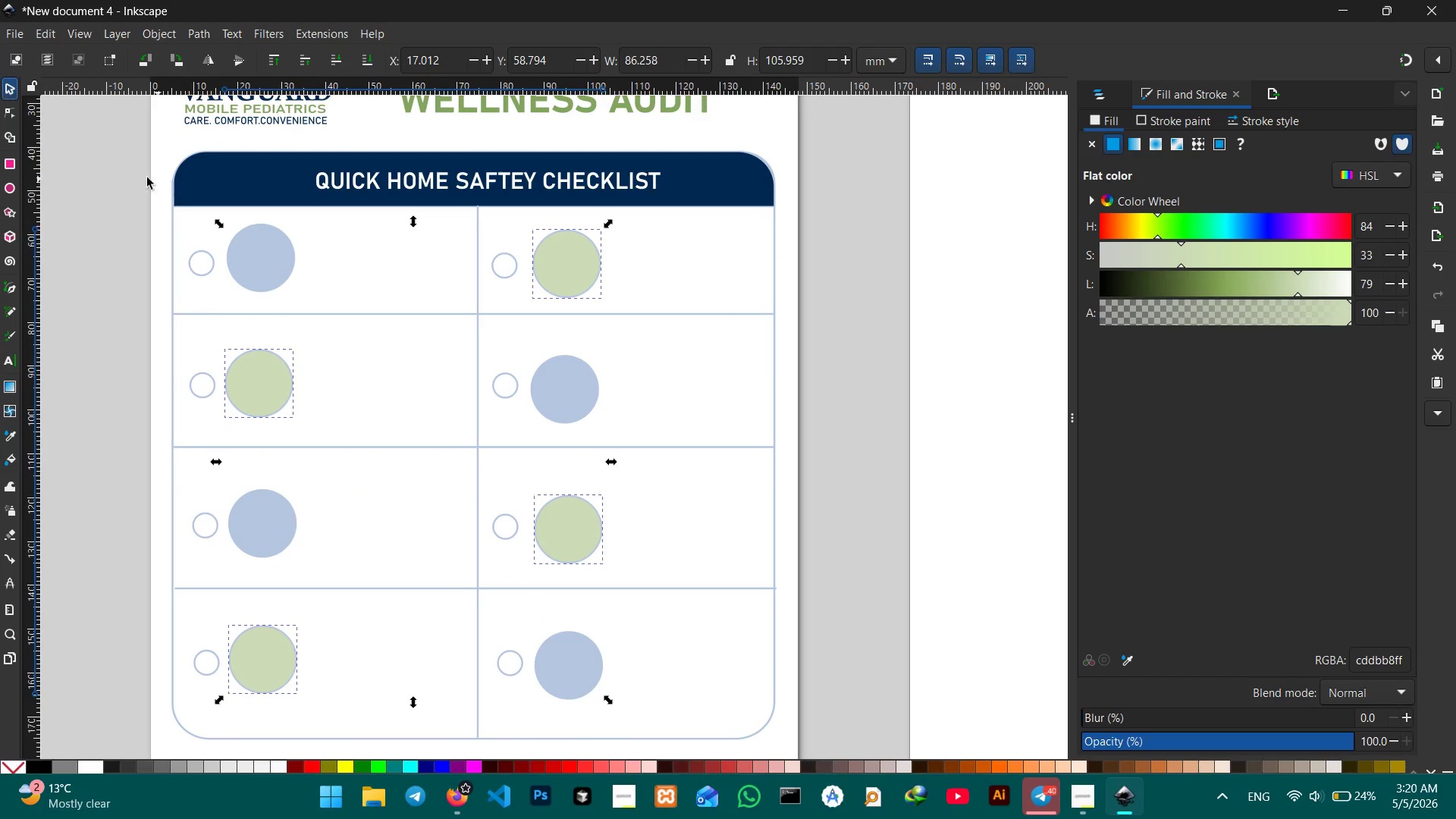 
left_click([121, 174])
 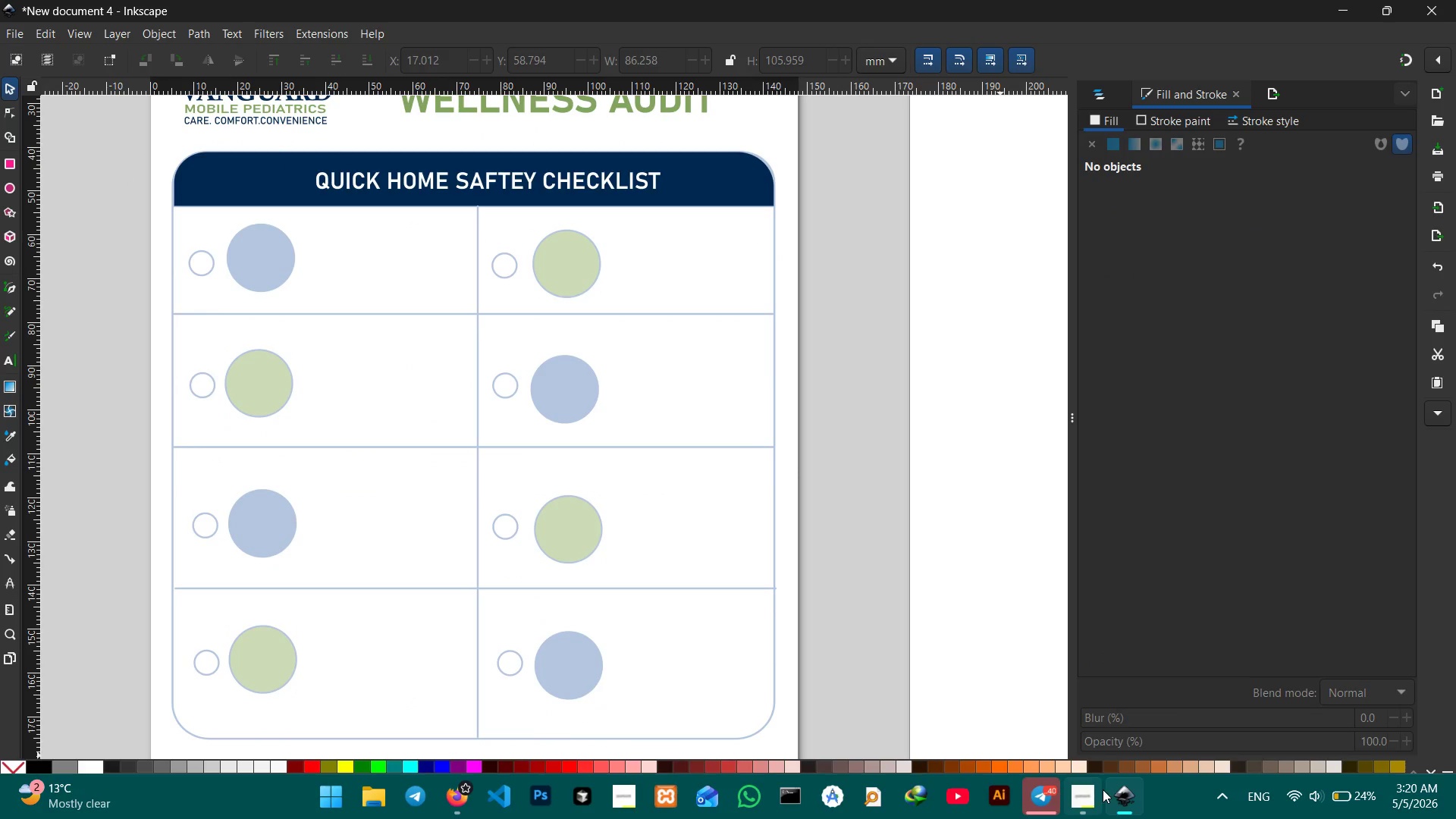 
left_click([1094, 789])